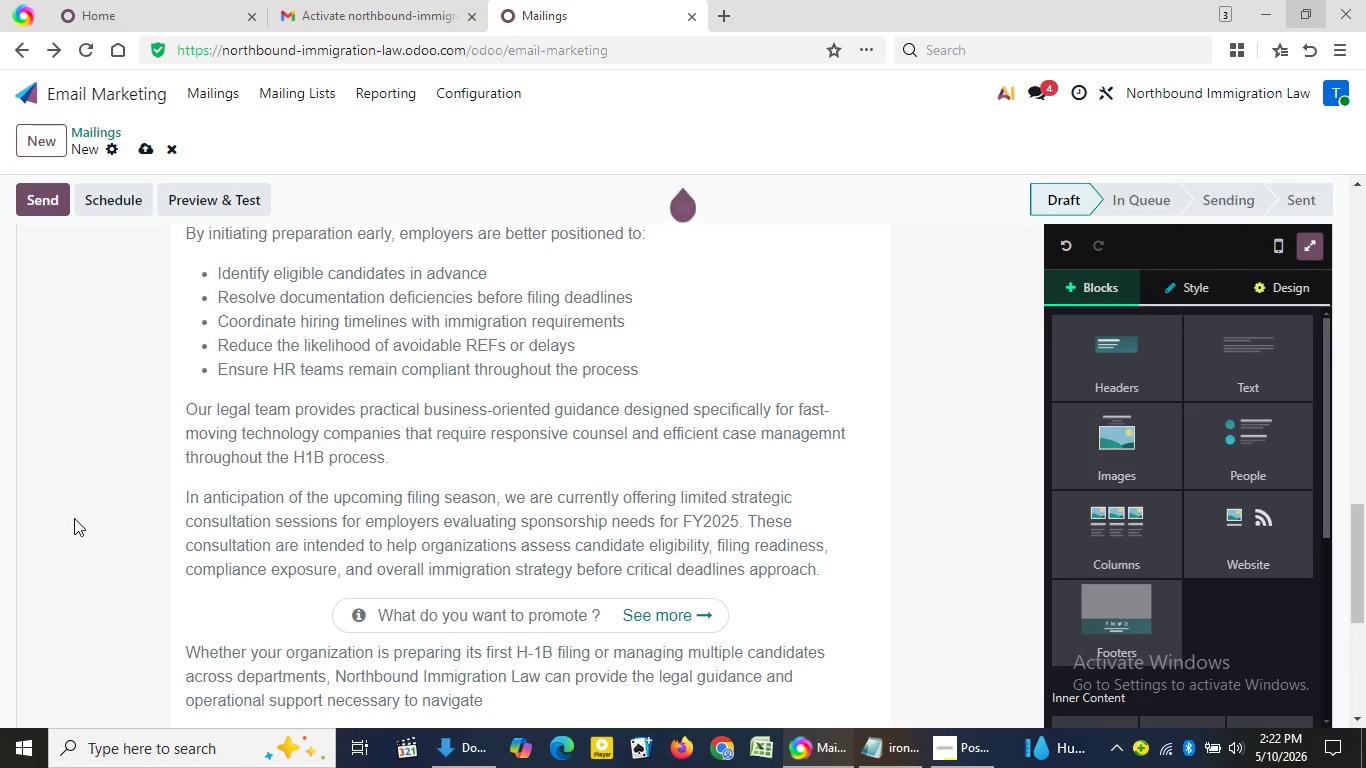 
triple_click([74, 518])
 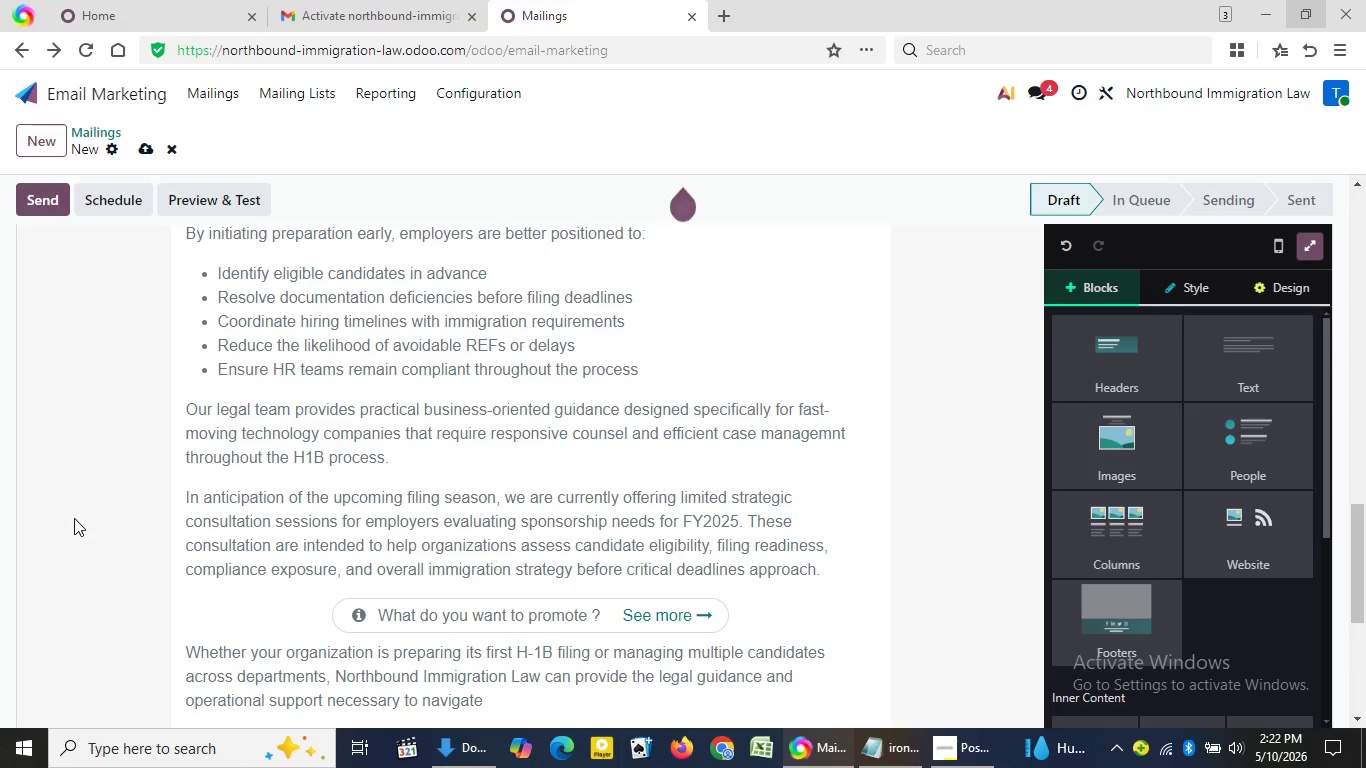 
triple_click([74, 518])
 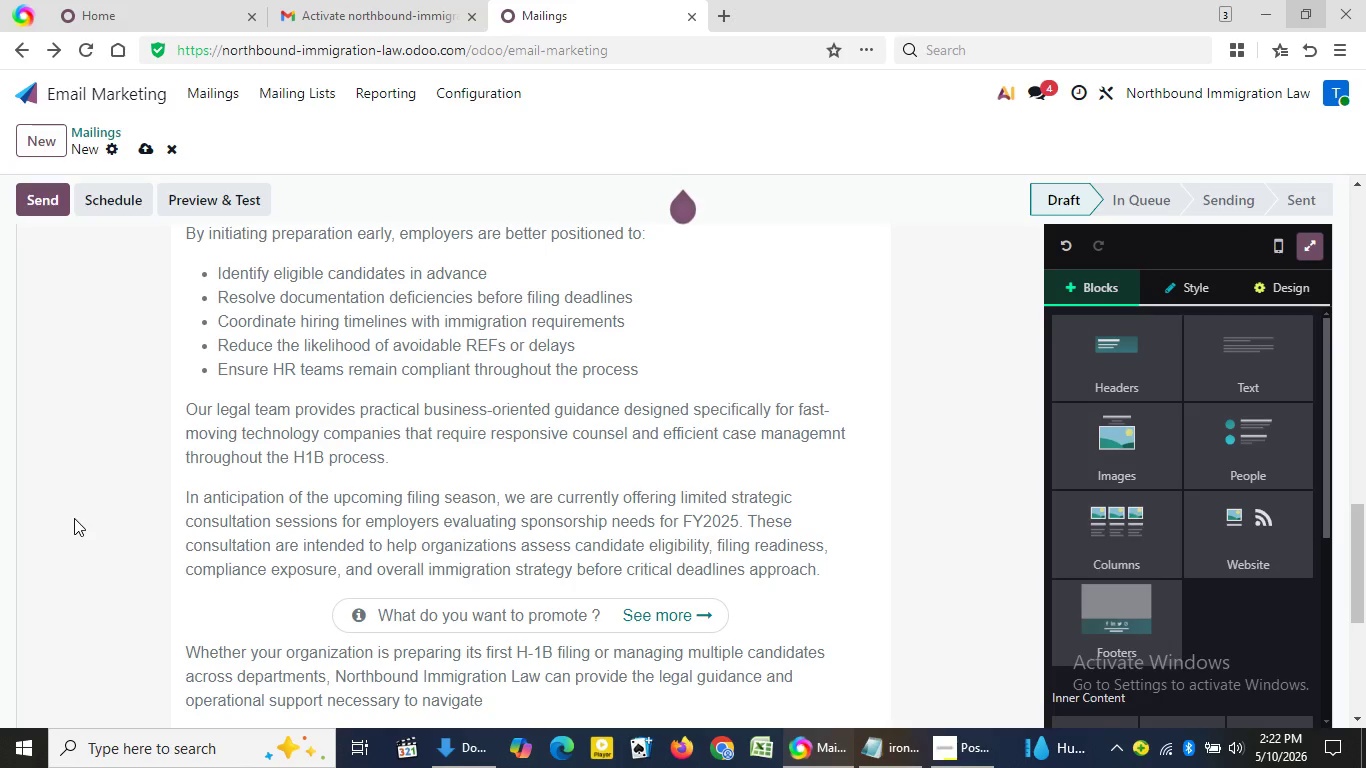 
triple_click([74, 518])
 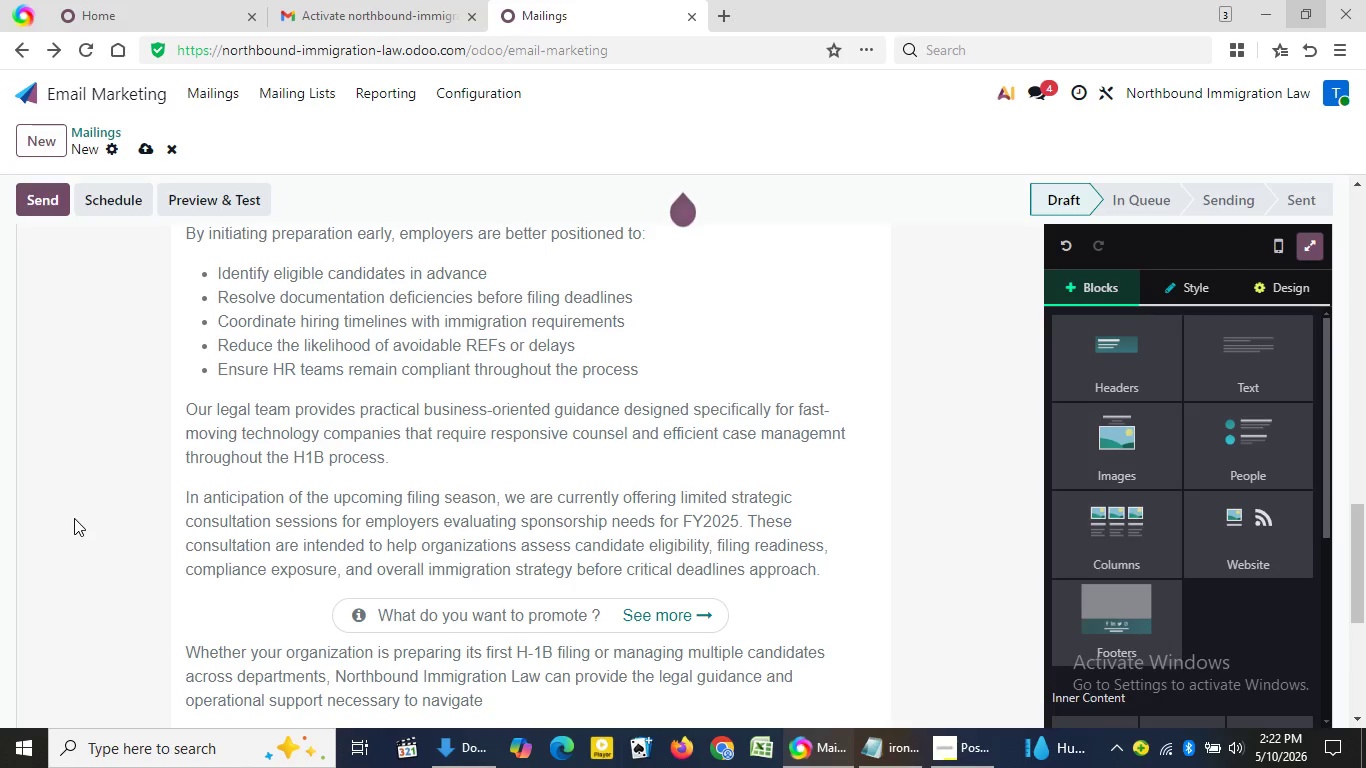 
triple_click([74, 518])
 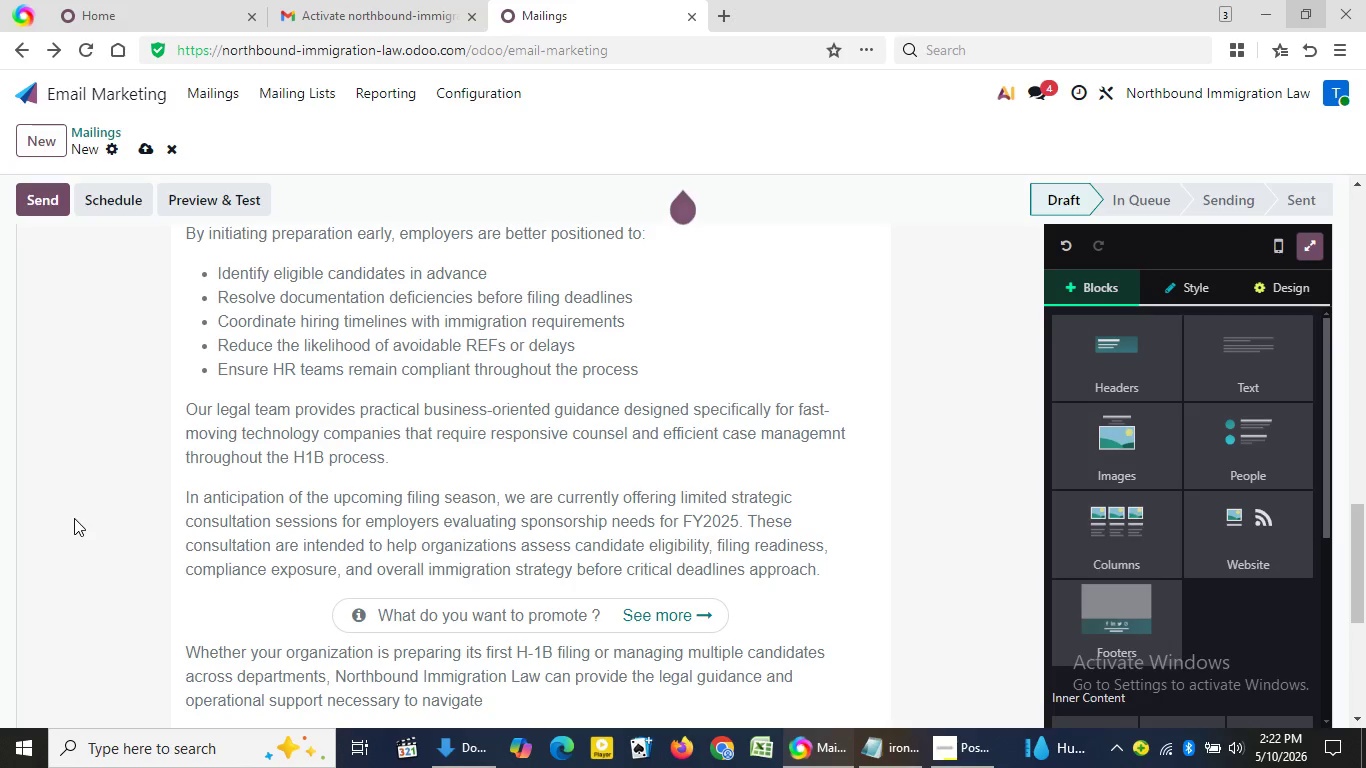 
triple_click([74, 518])
 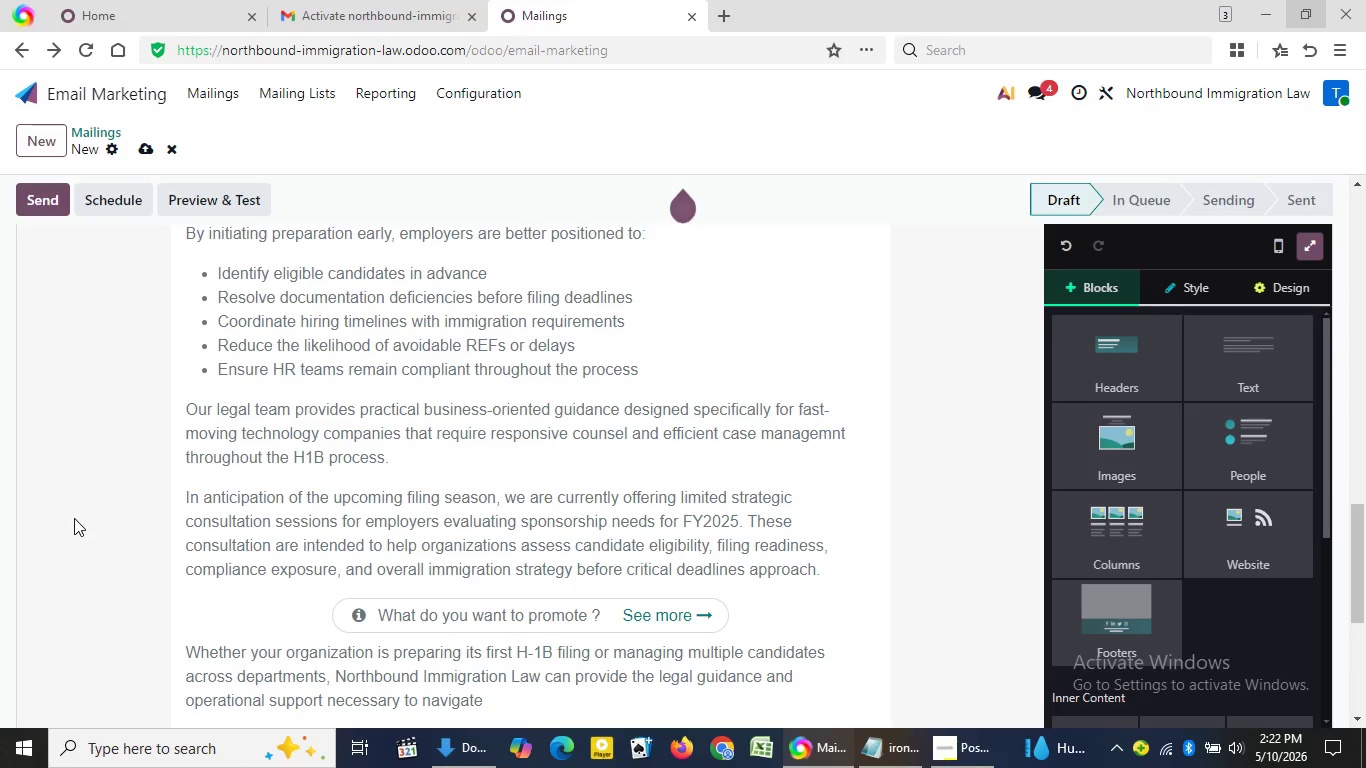 
triple_click([74, 518])
 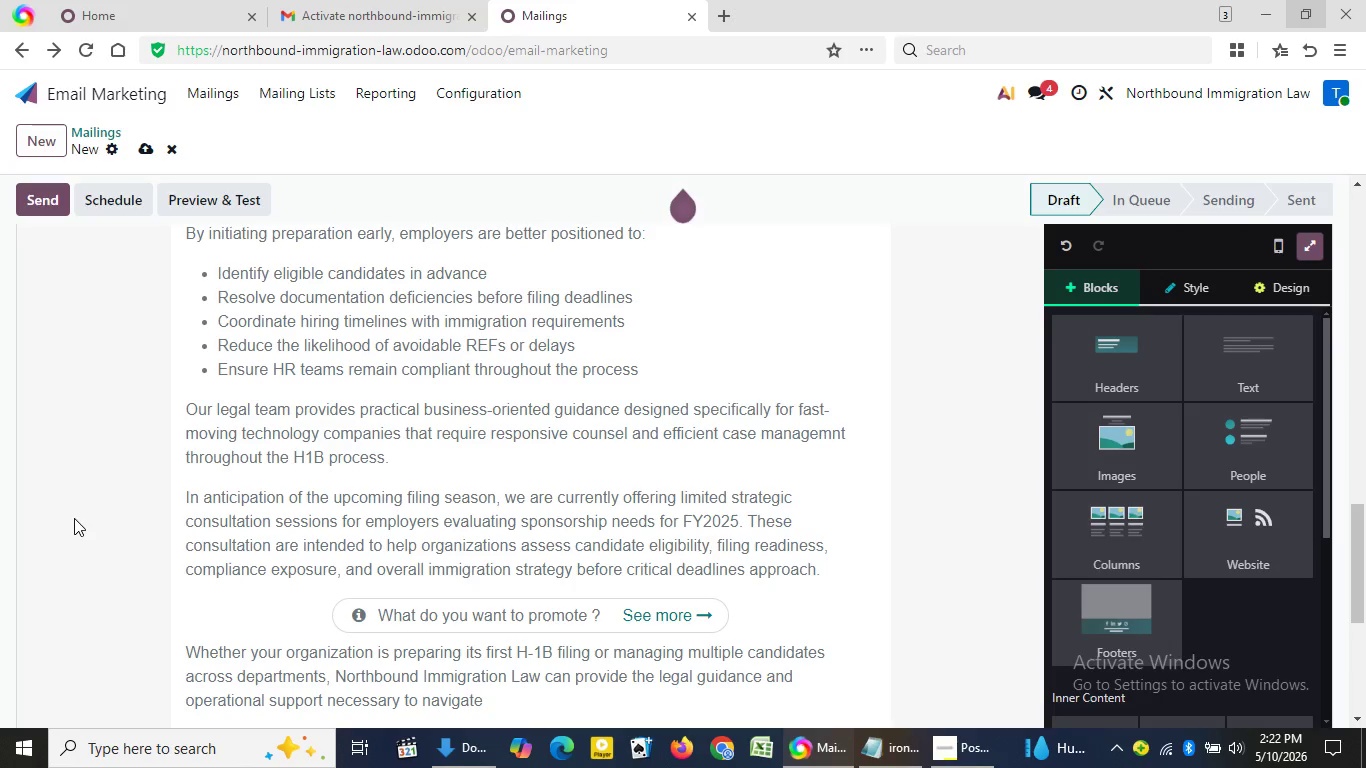 
triple_click([74, 518])
 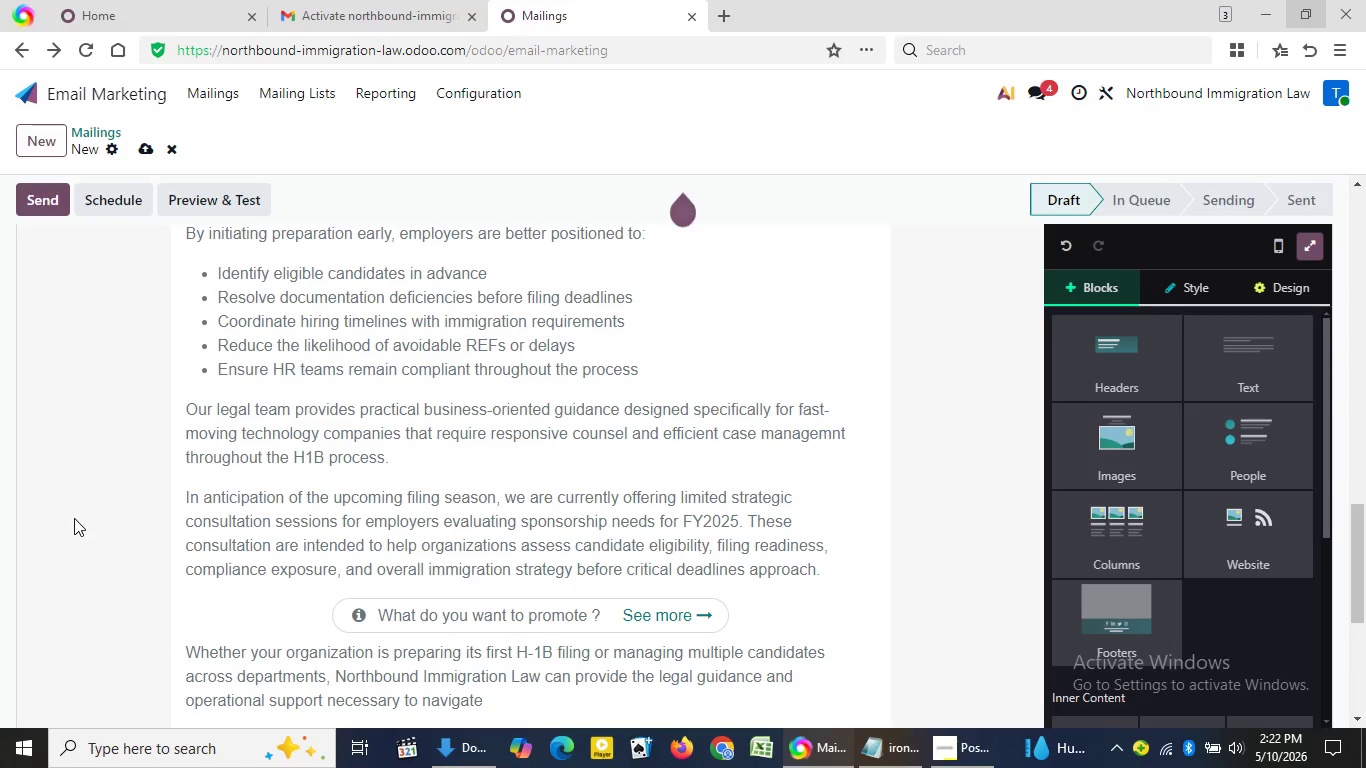 
double_click([74, 518])
 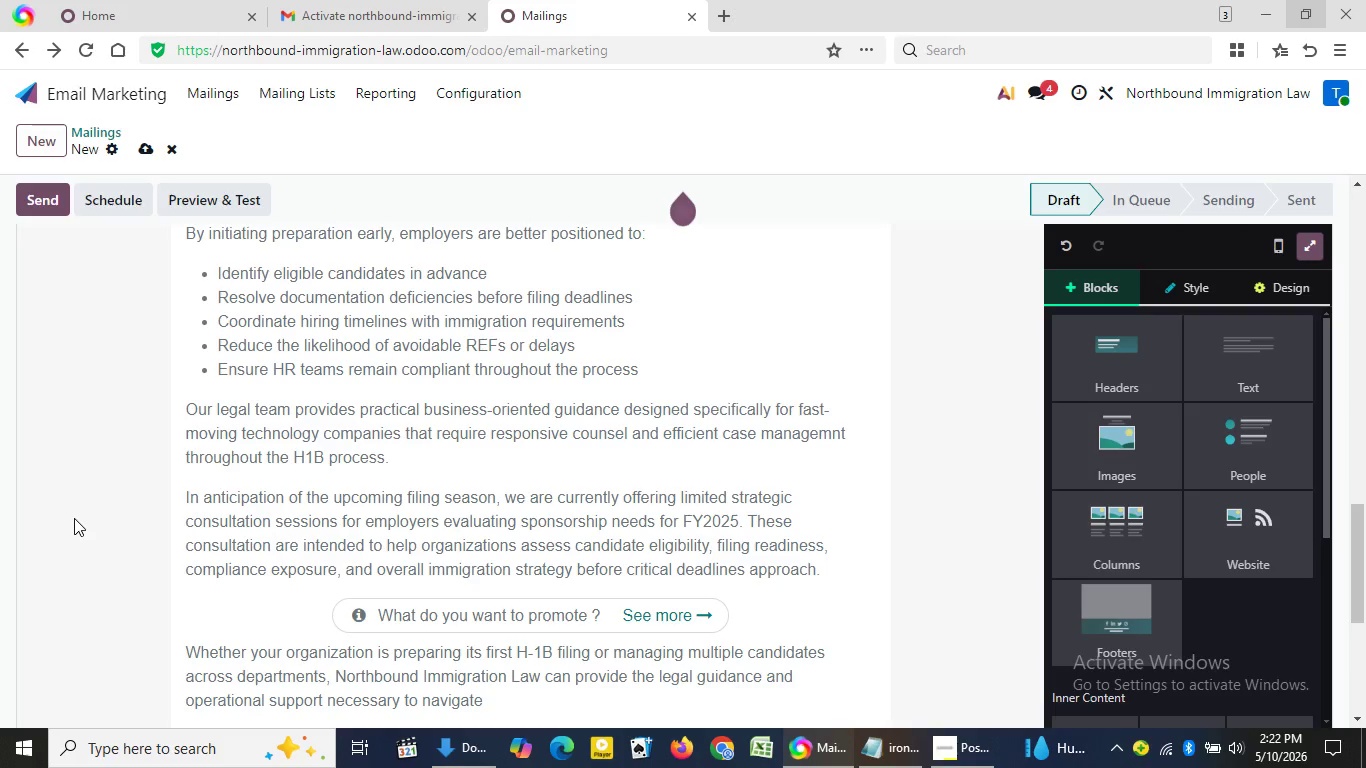 
triple_click([74, 518])
 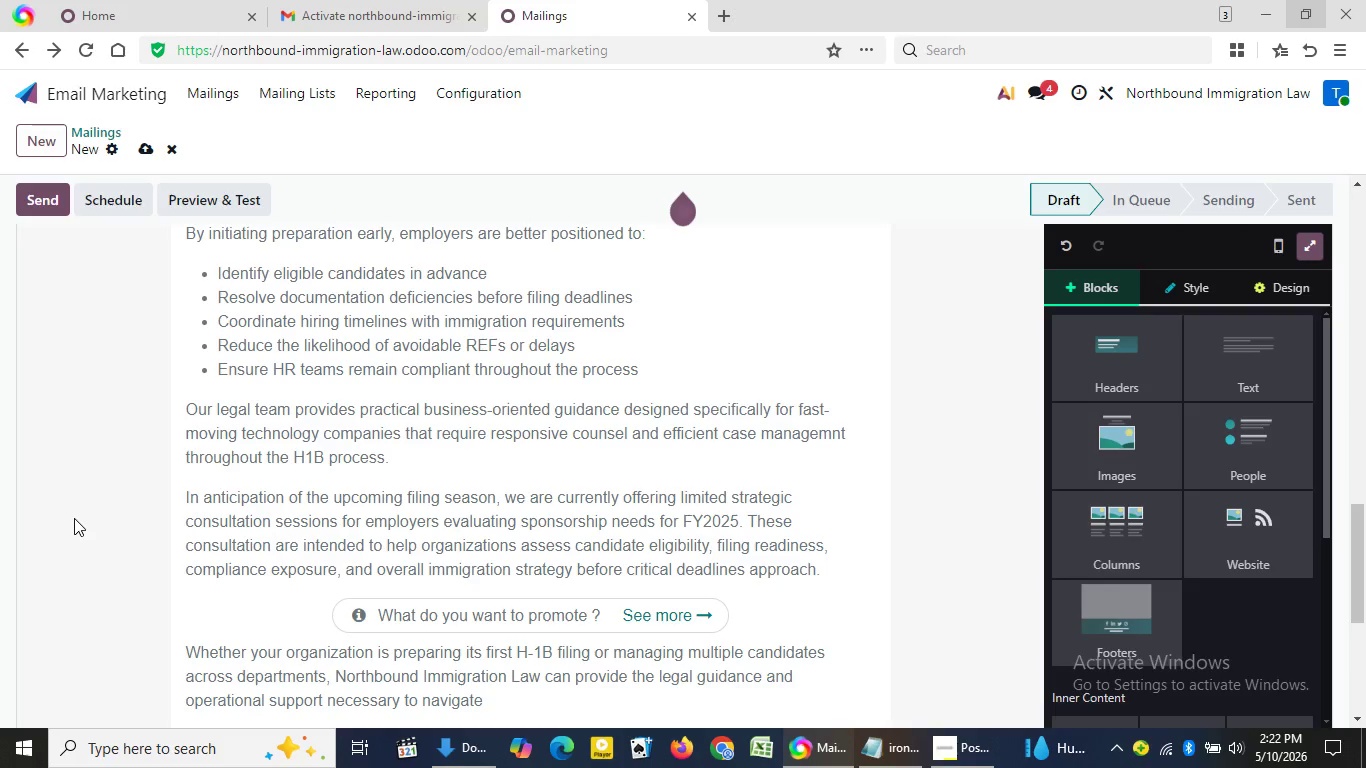 
triple_click([74, 518])
 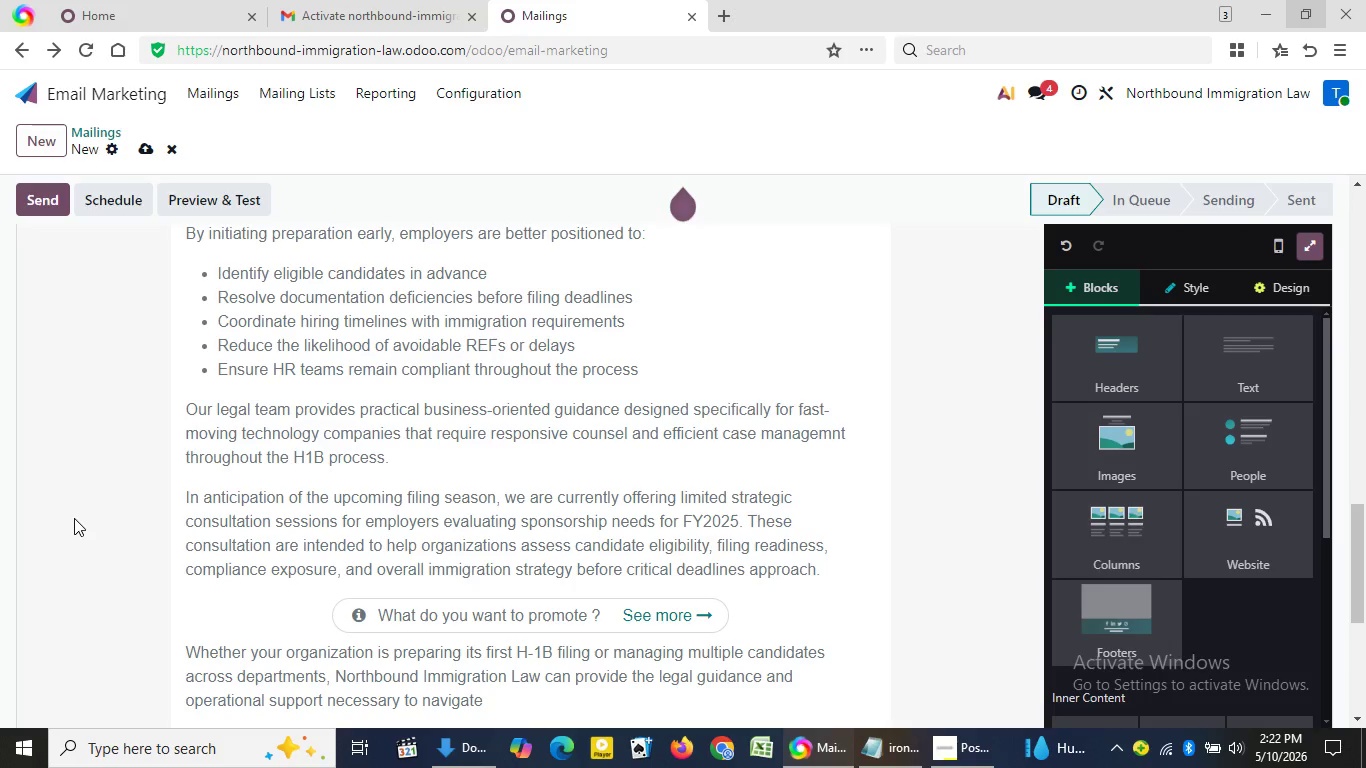 
triple_click([74, 518])
 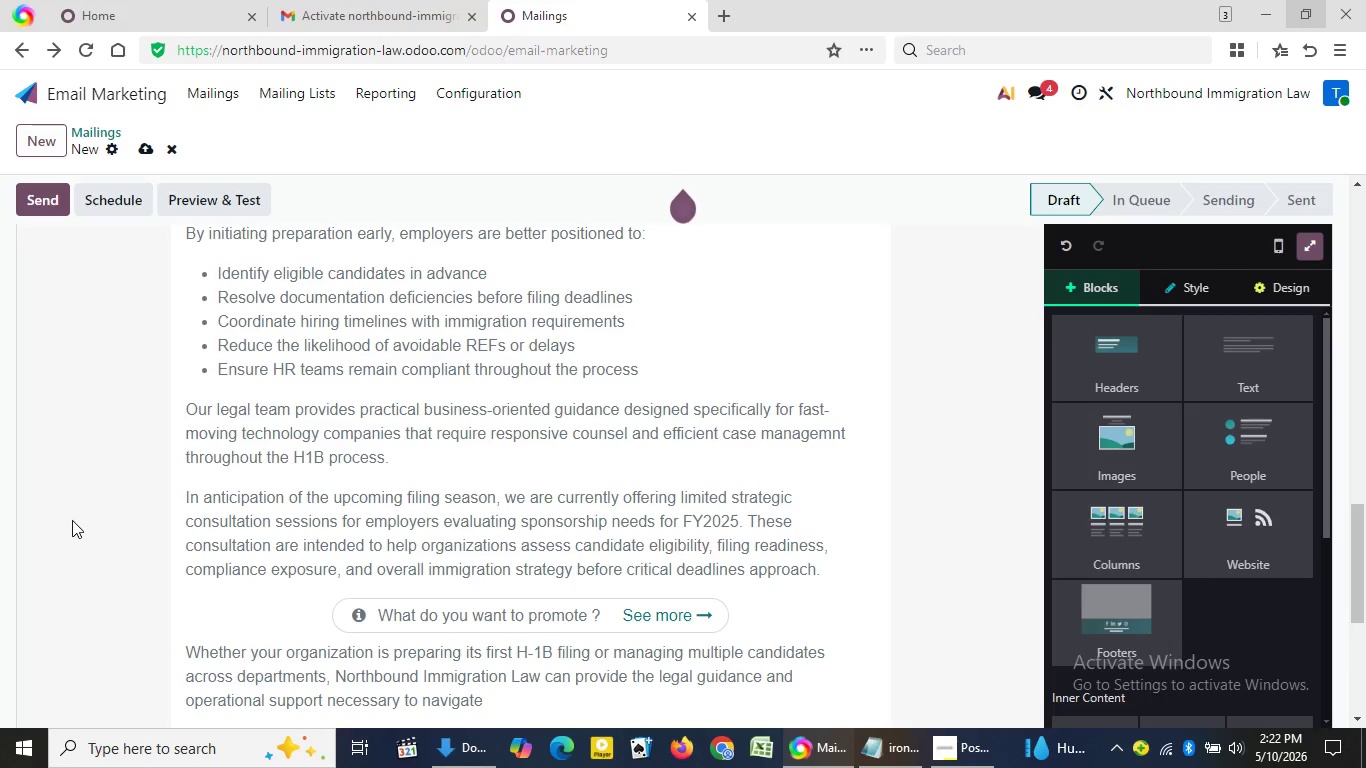 
triple_click([74, 518])
 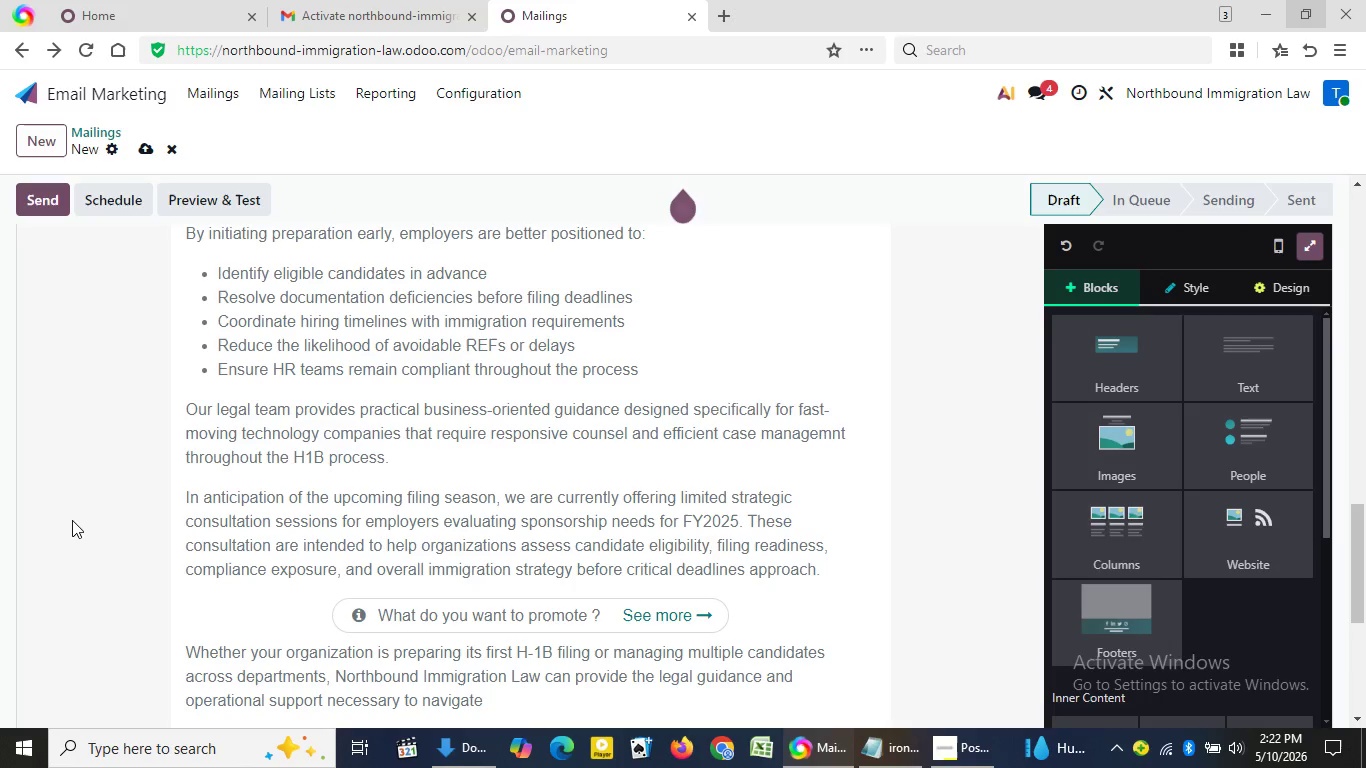 
triple_click([74, 518])
 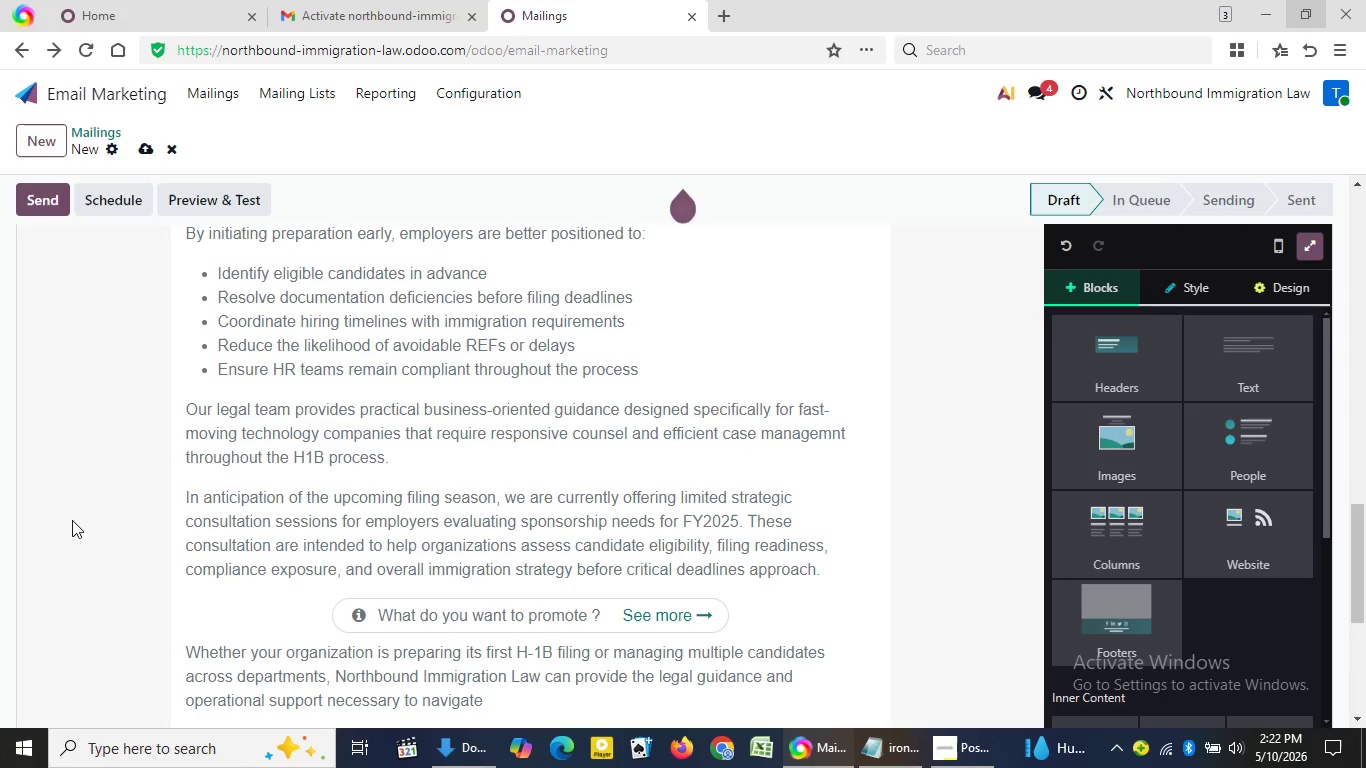 
triple_click([74, 518])
 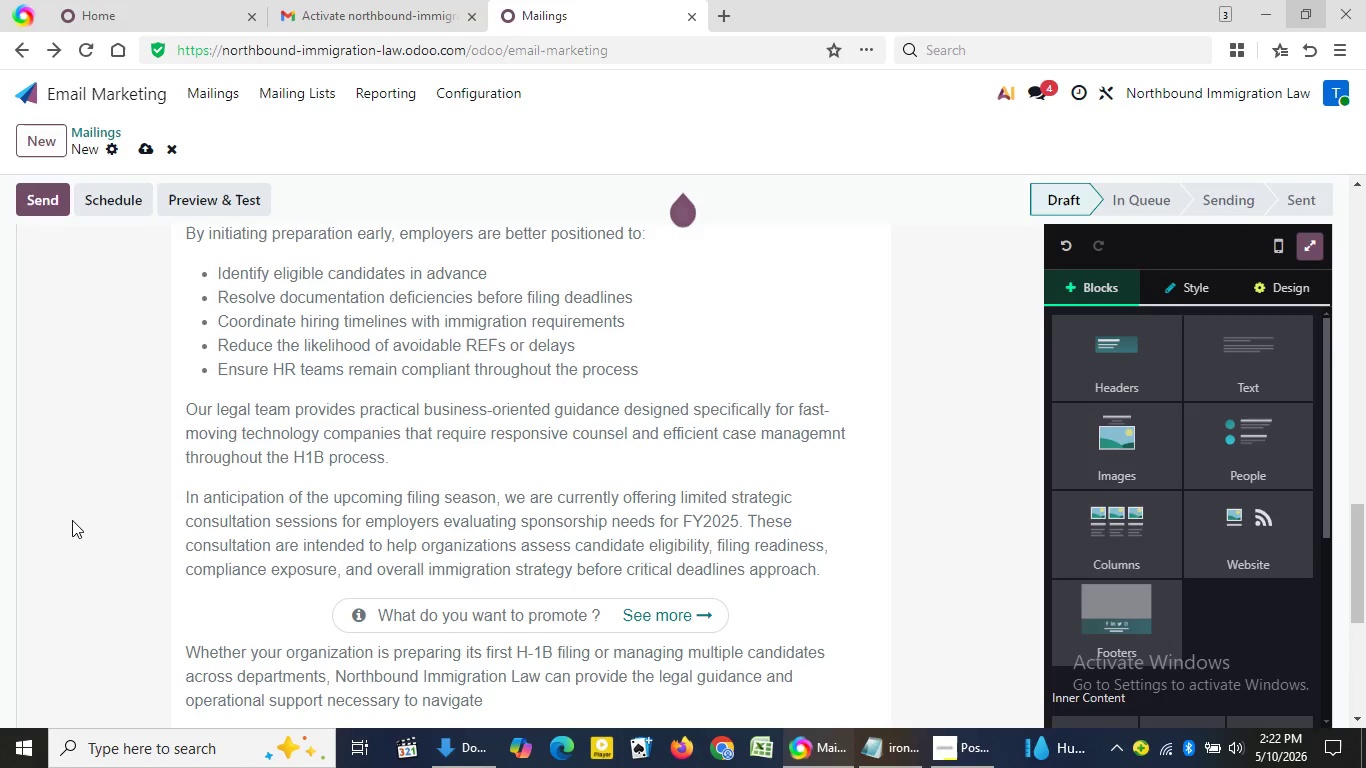 
triple_click([72, 520])
 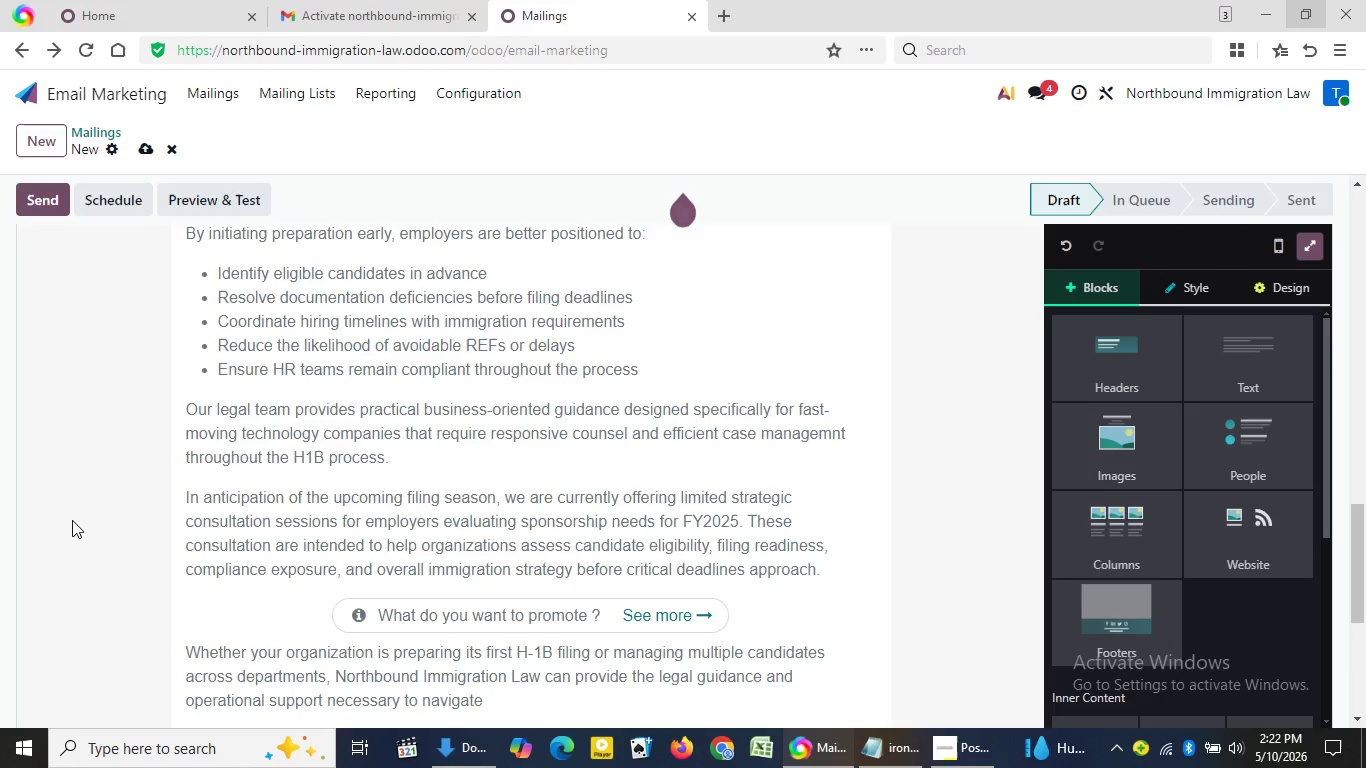 
triple_click([72, 520])
 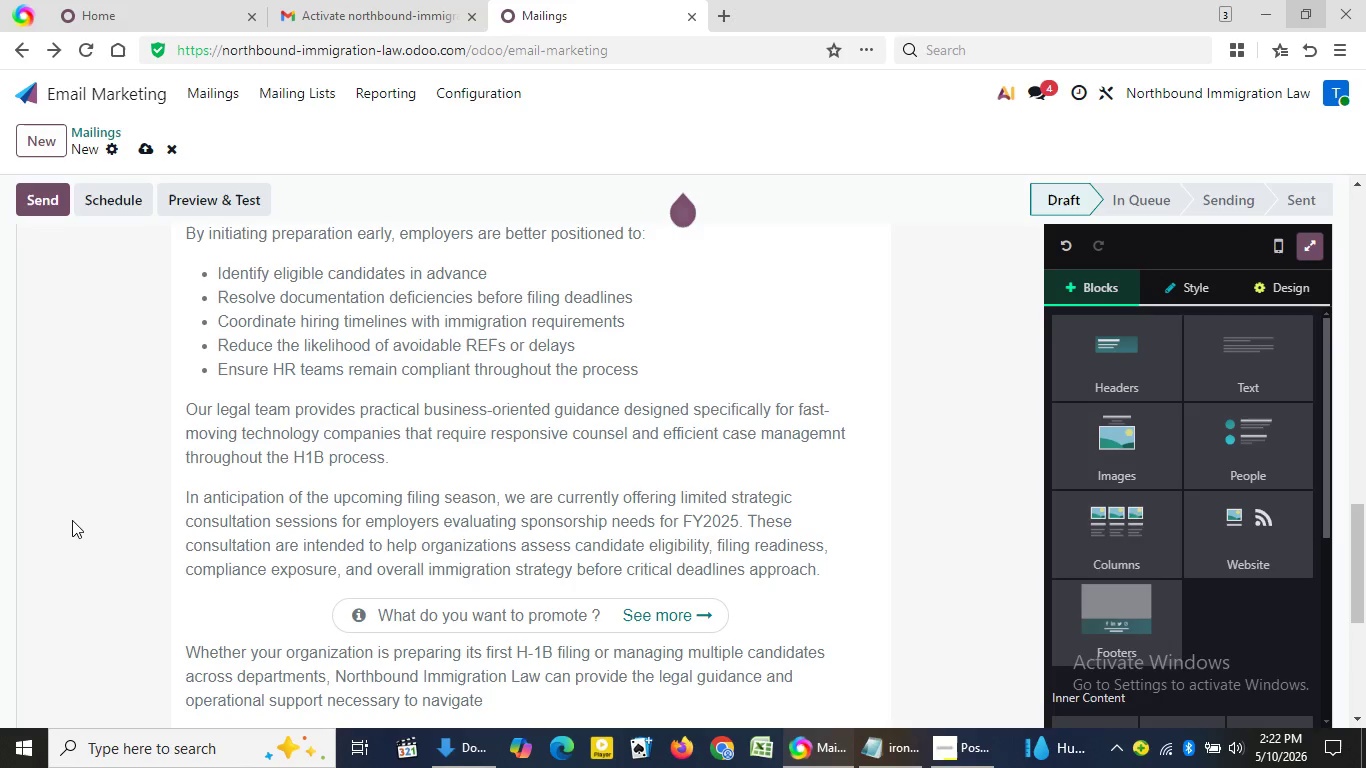 
triple_click([72, 520])
 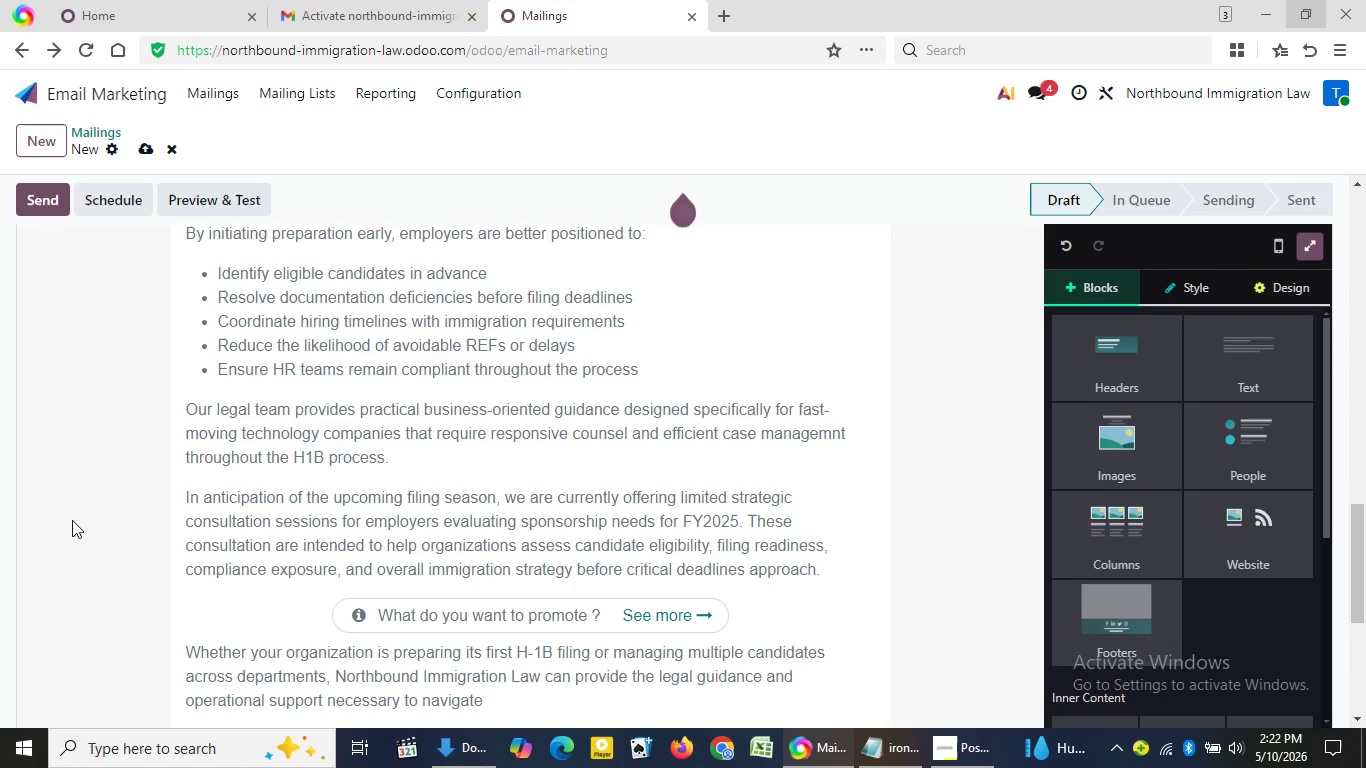 
triple_click([72, 520])
 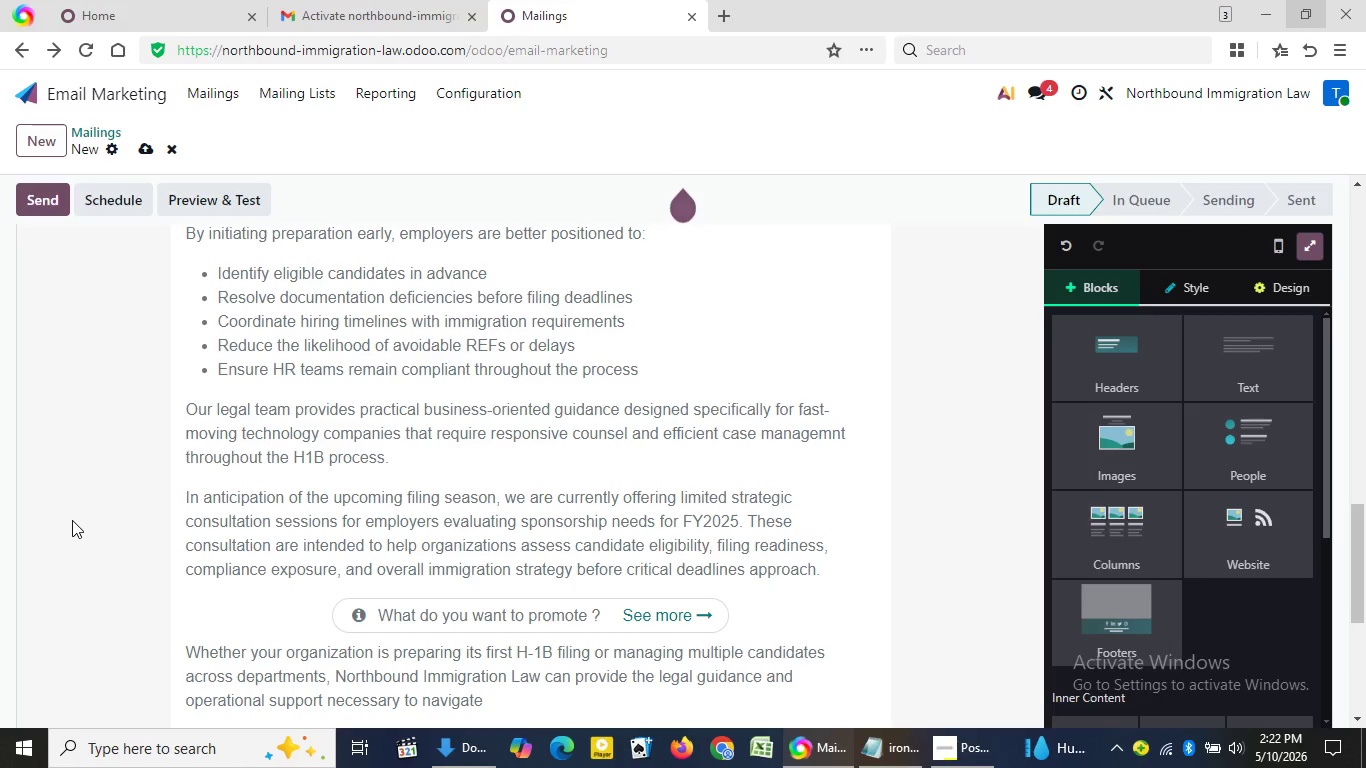 
double_click([72, 520])
 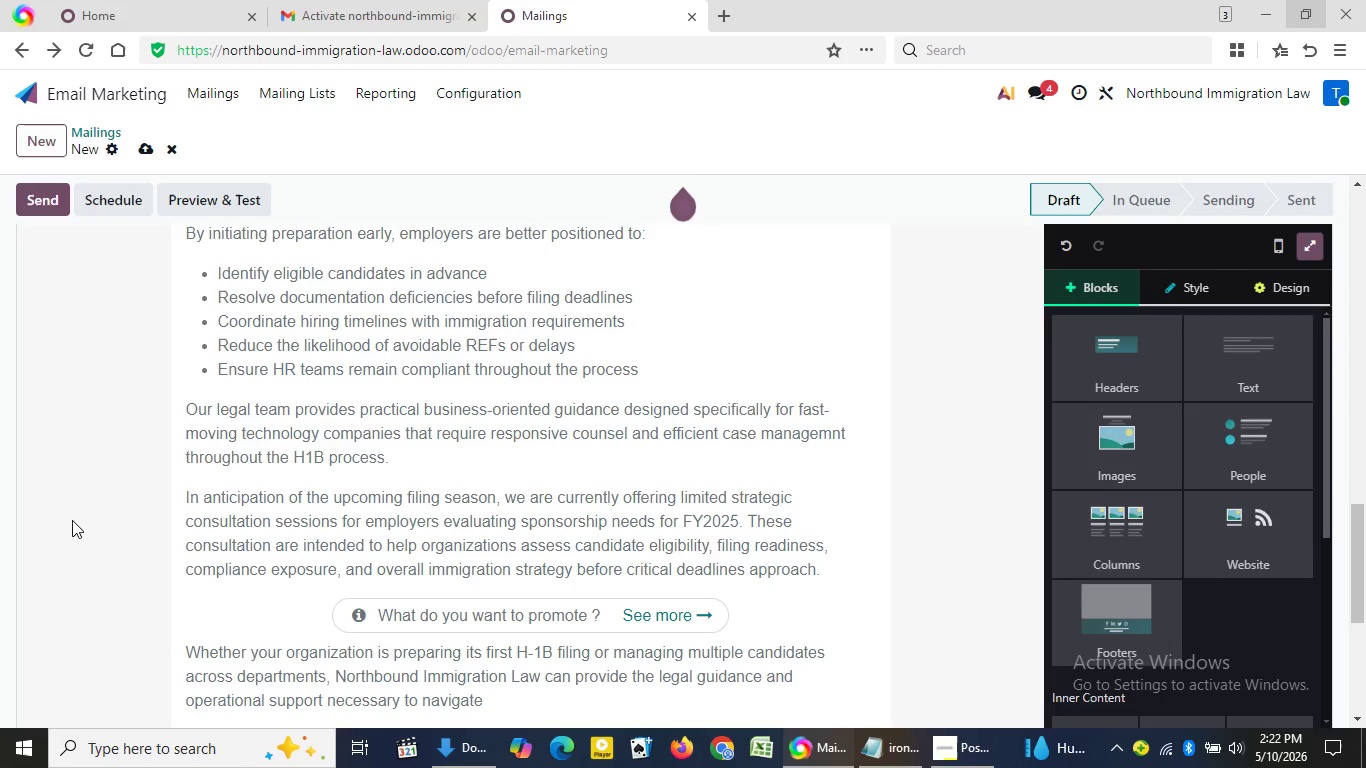 
triple_click([72, 520])
 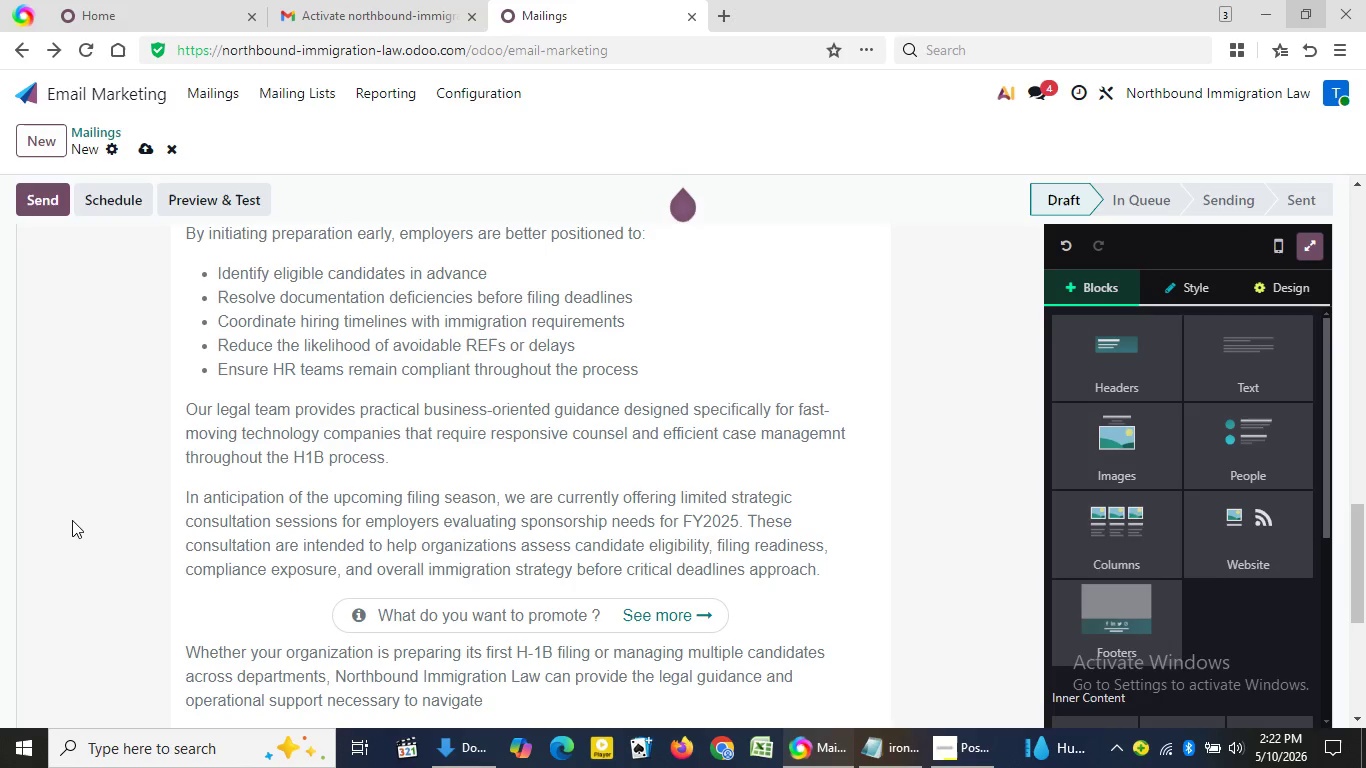 
triple_click([72, 520])
 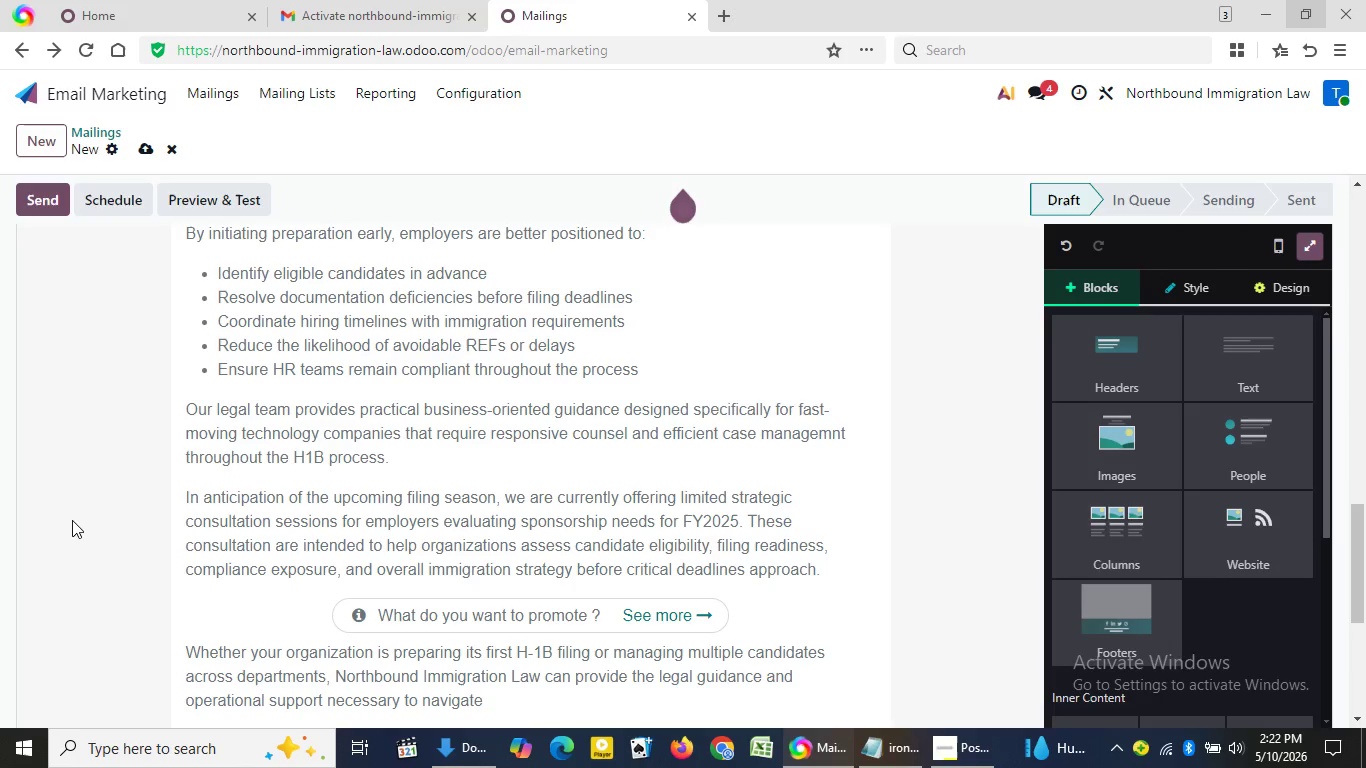 
triple_click([72, 520])
 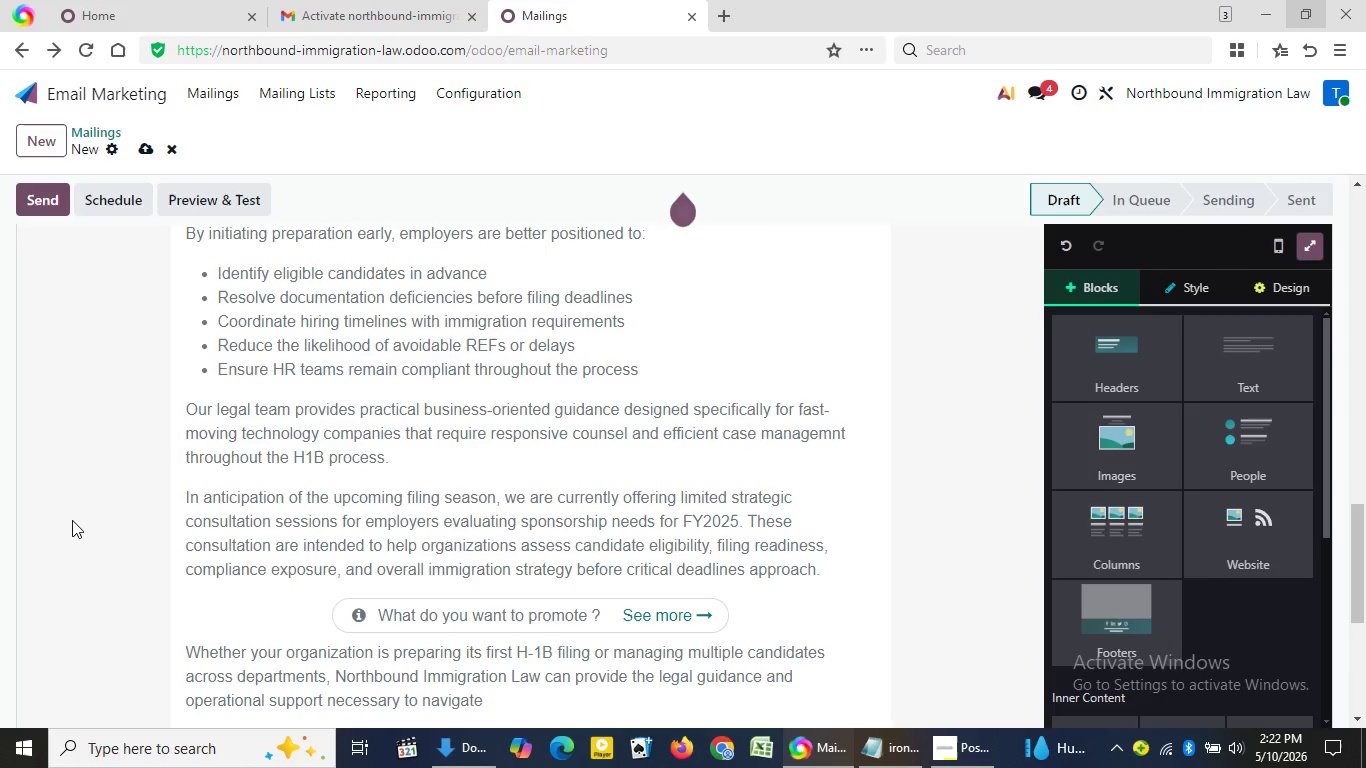 
triple_click([72, 520])
 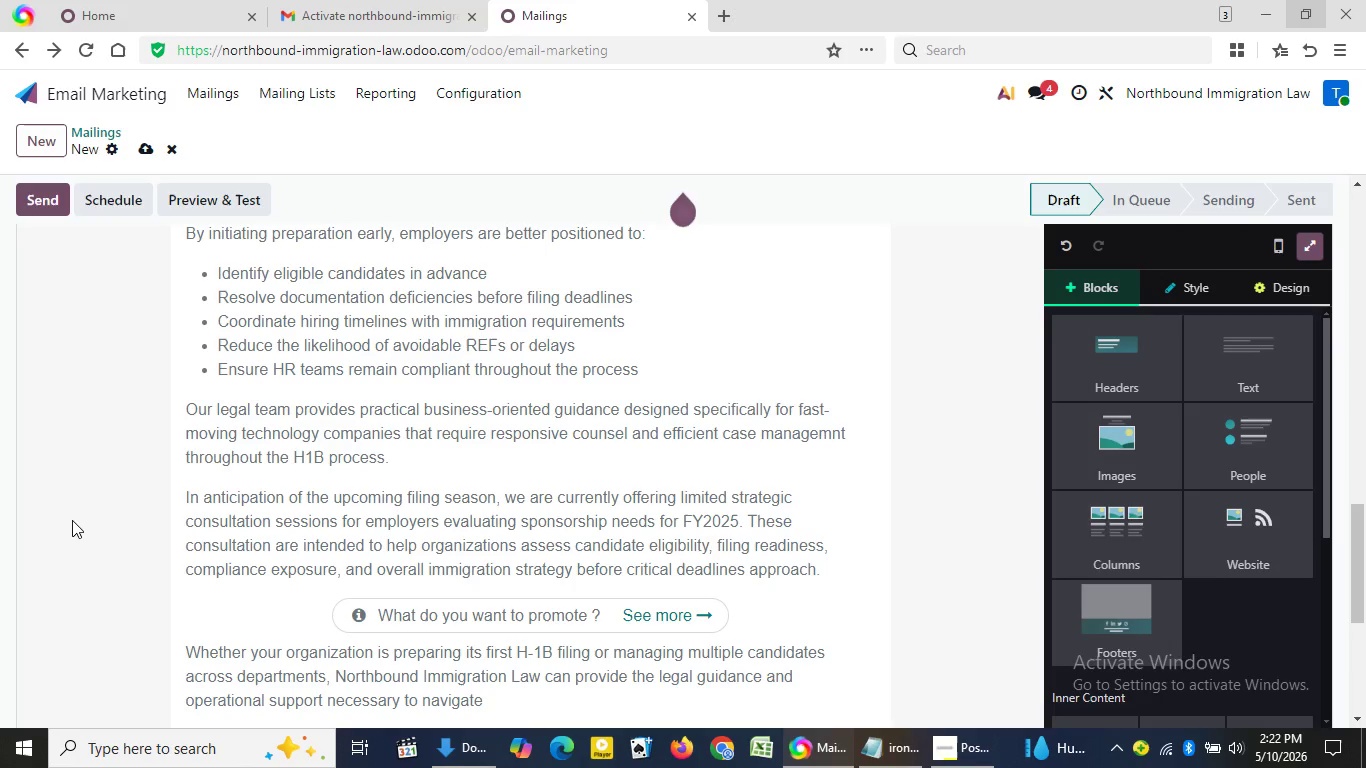 
triple_click([72, 520])
 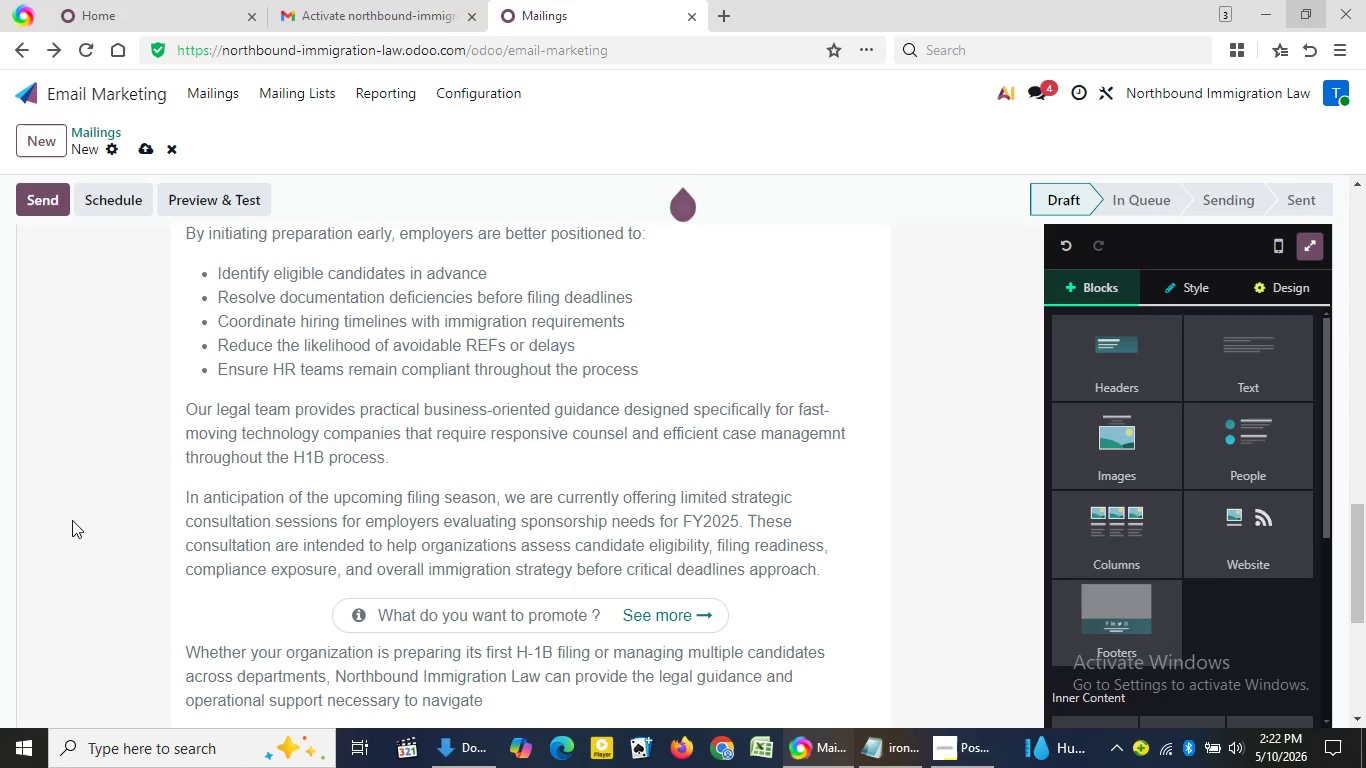 
double_click([72, 520])
 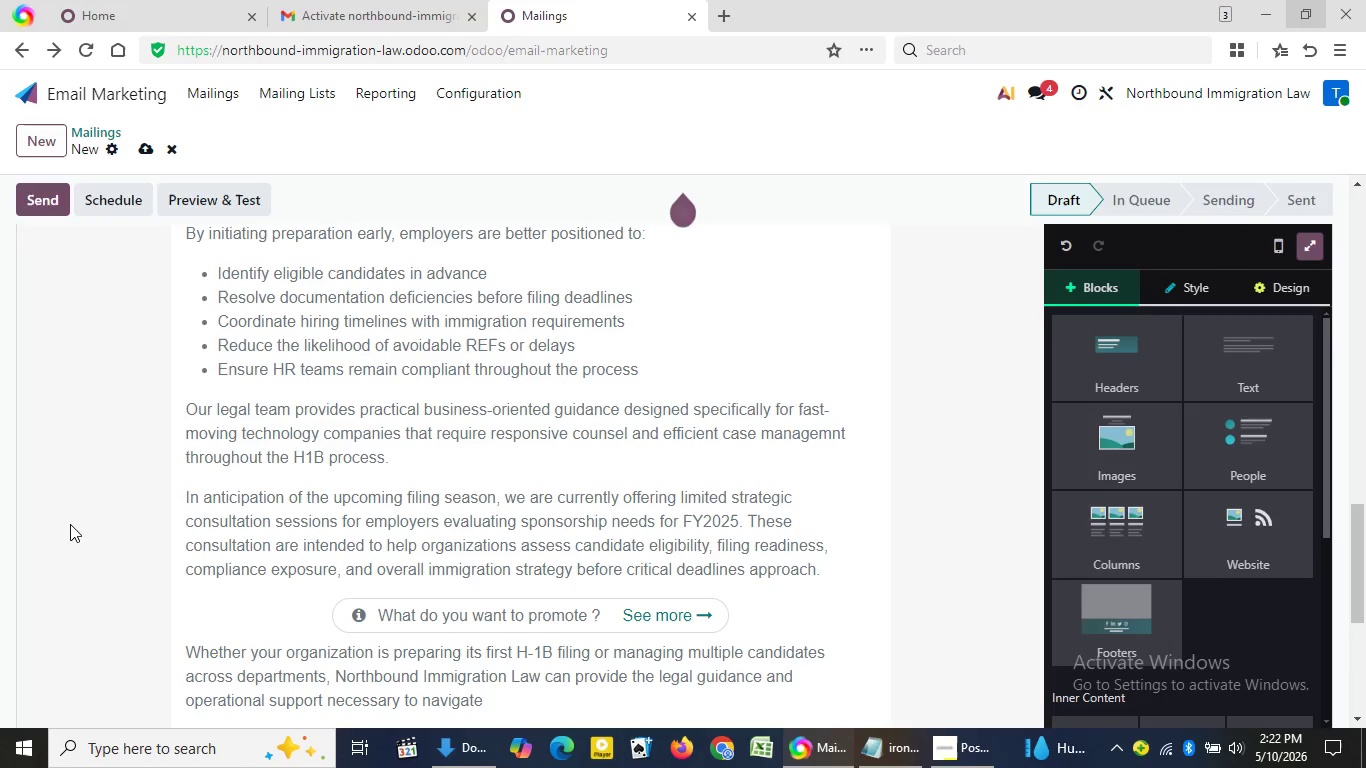 
triple_click([72, 520])
 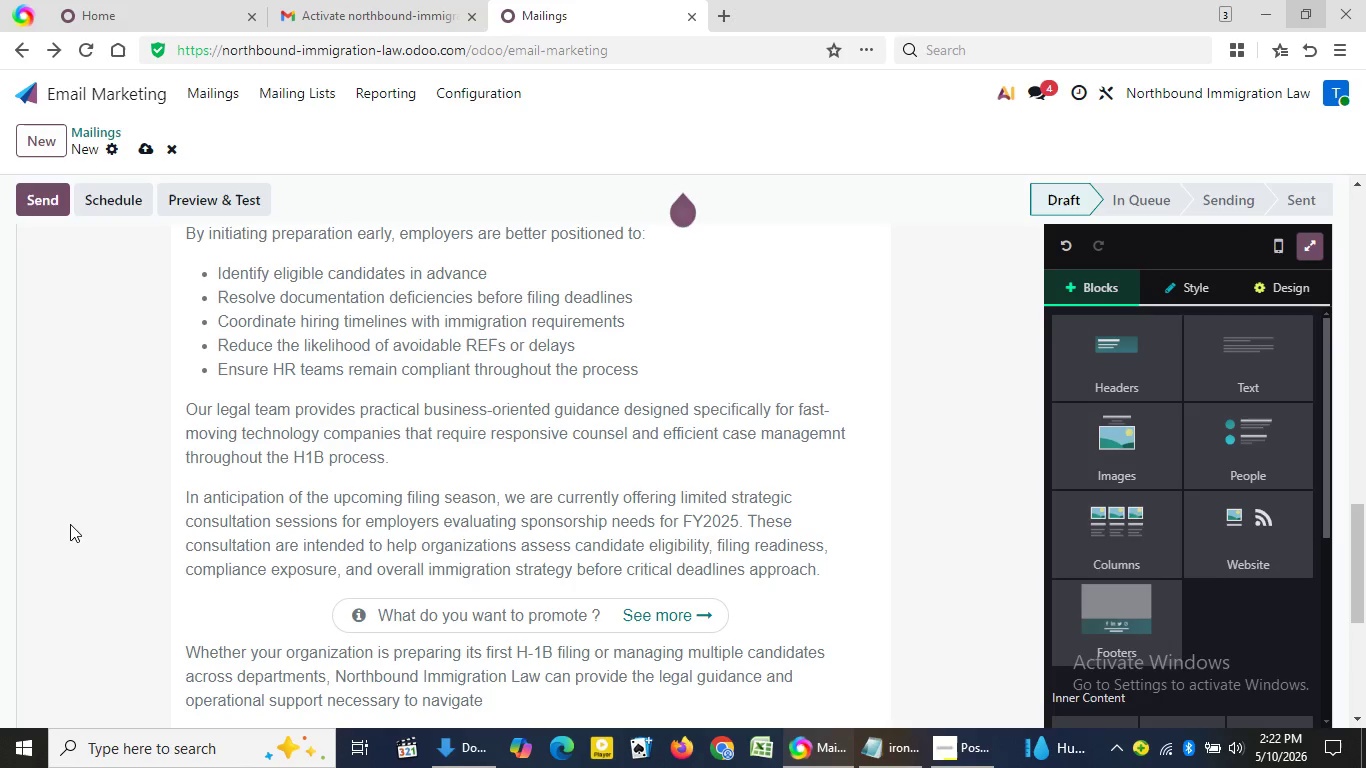 
triple_click([72, 520])
 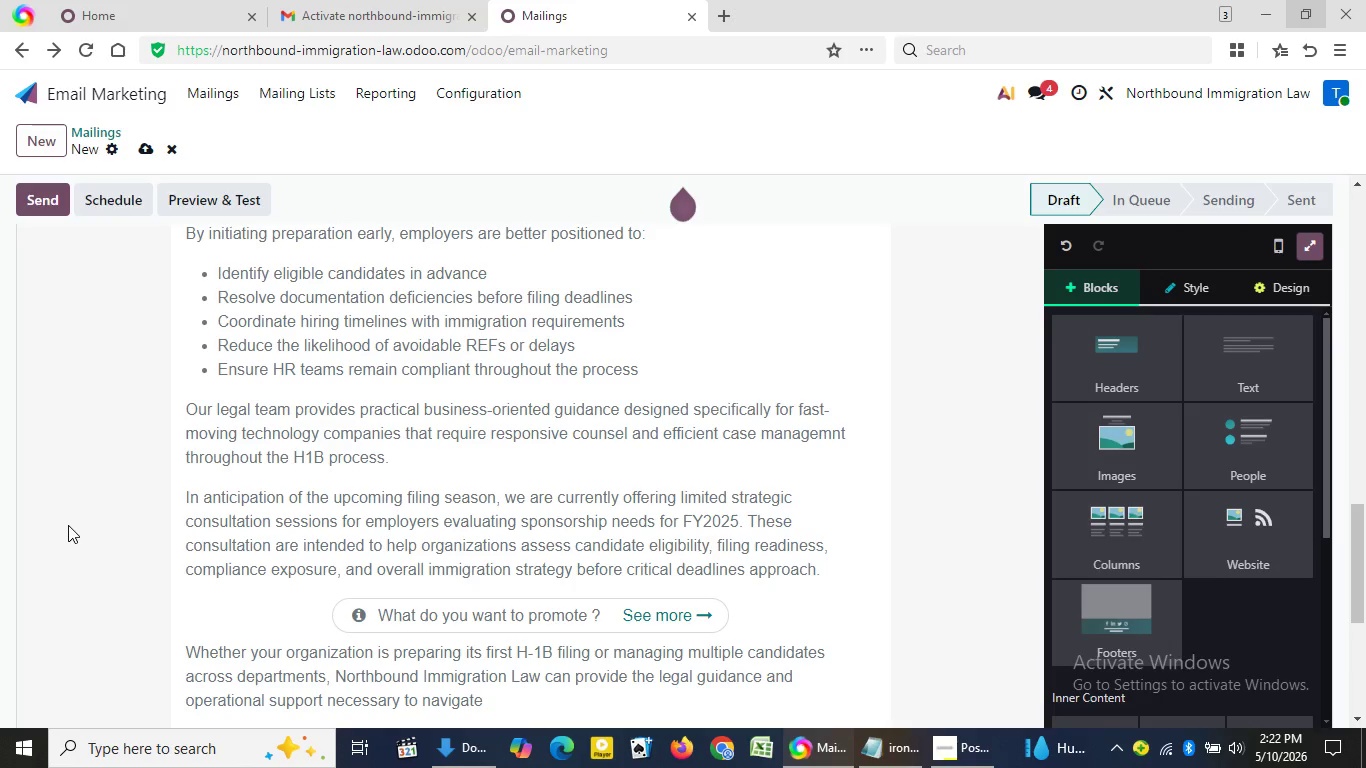 
triple_click([68, 525])
 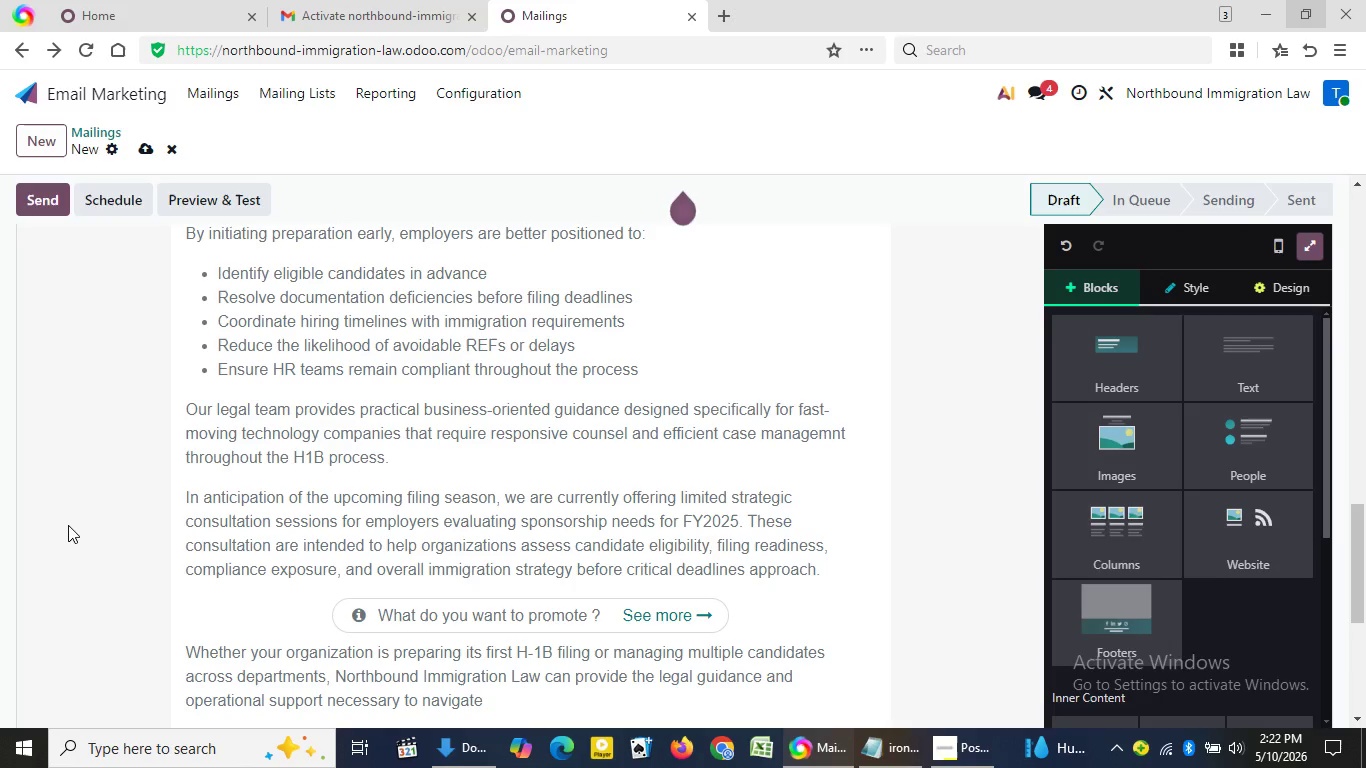 
triple_click([68, 525])
 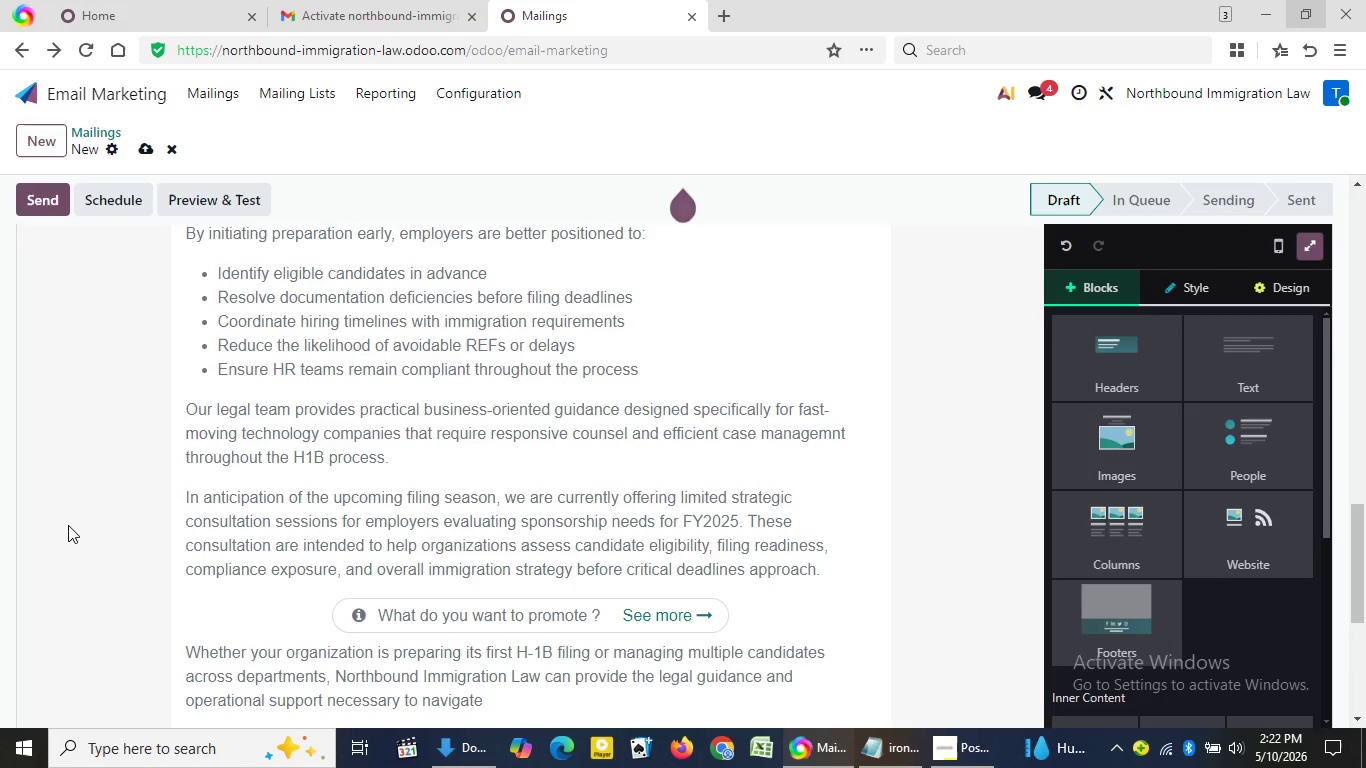 
triple_click([68, 525])
 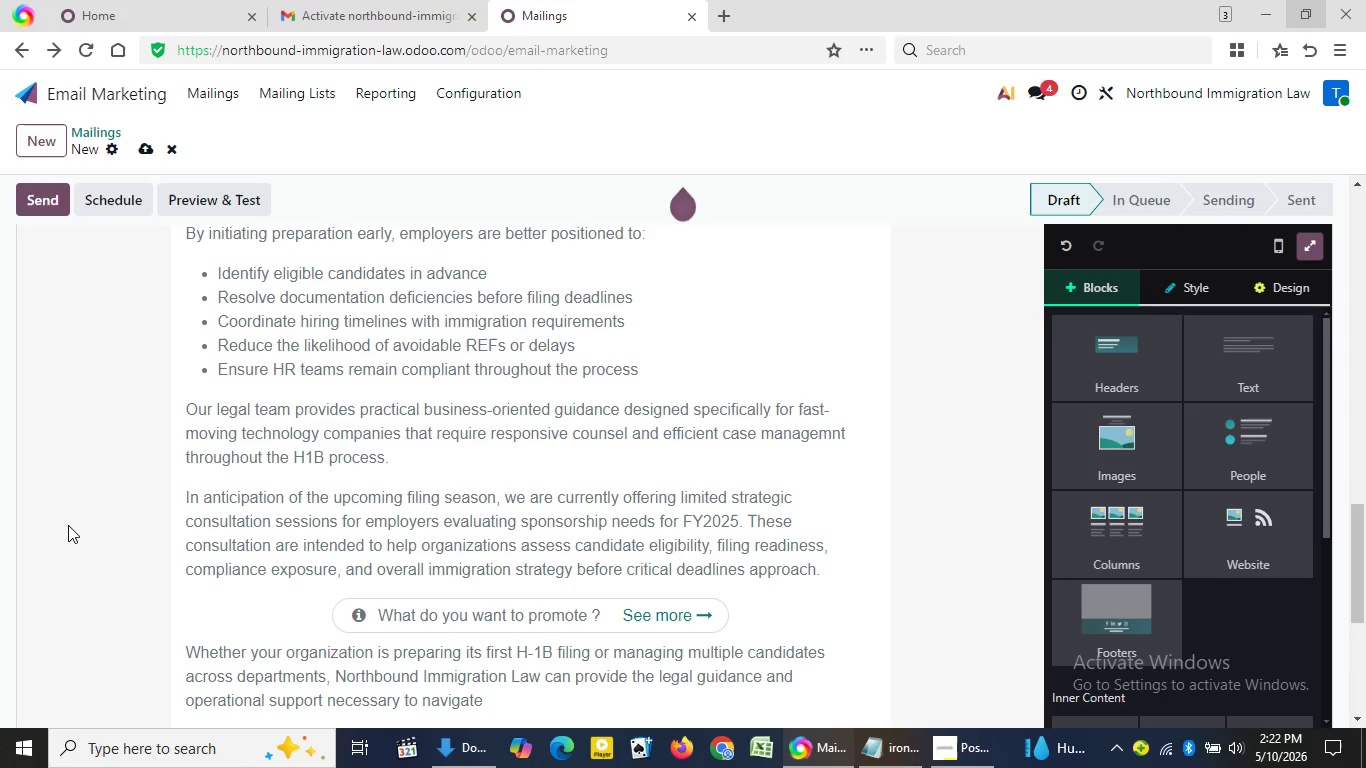 
triple_click([68, 525])
 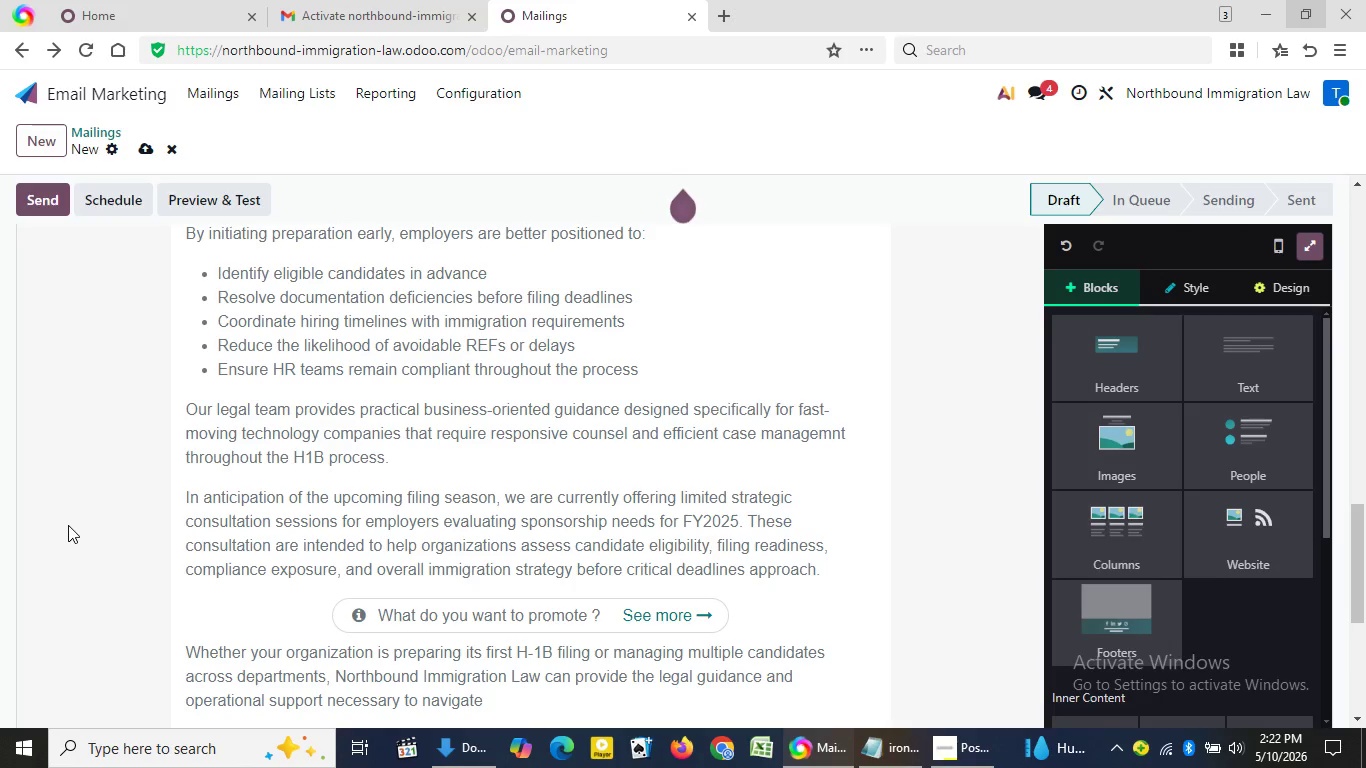 
triple_click([68, 525])
 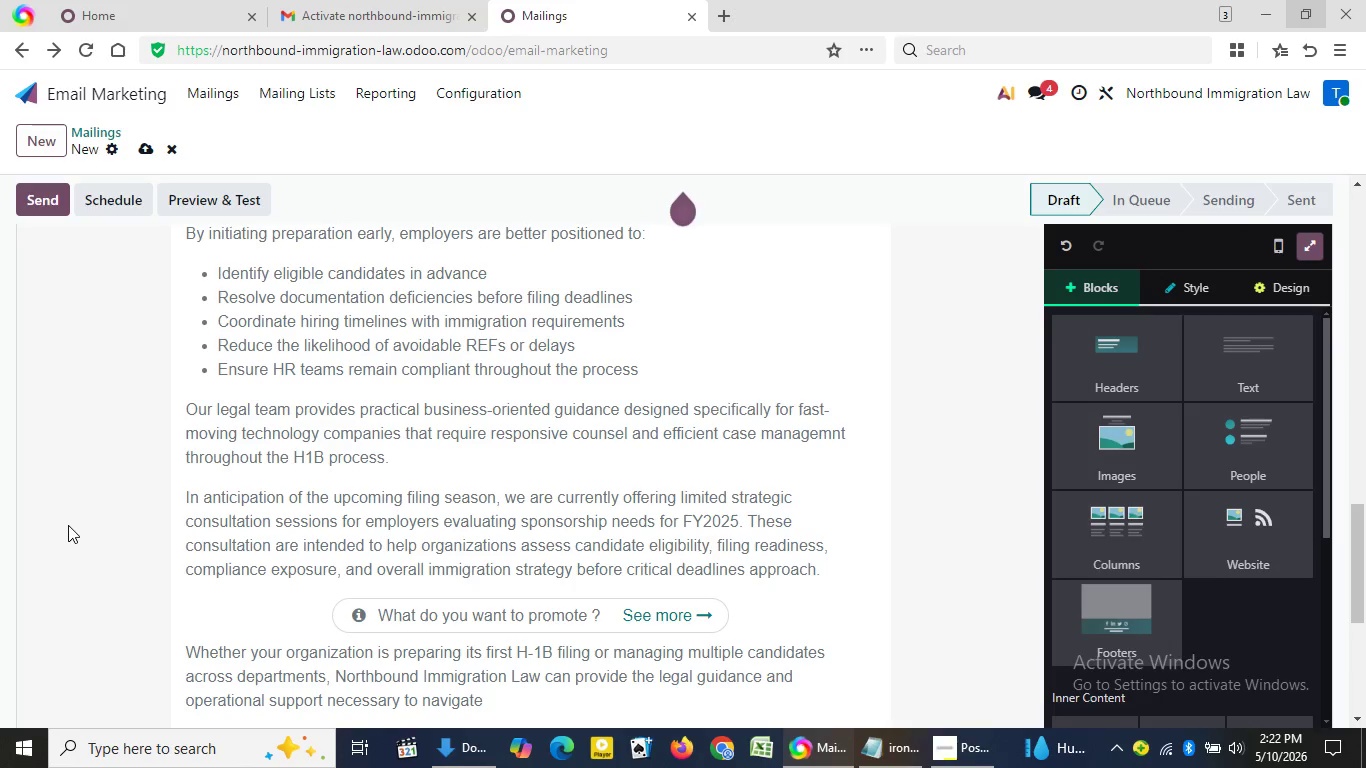 
triple_click([68, 525])
 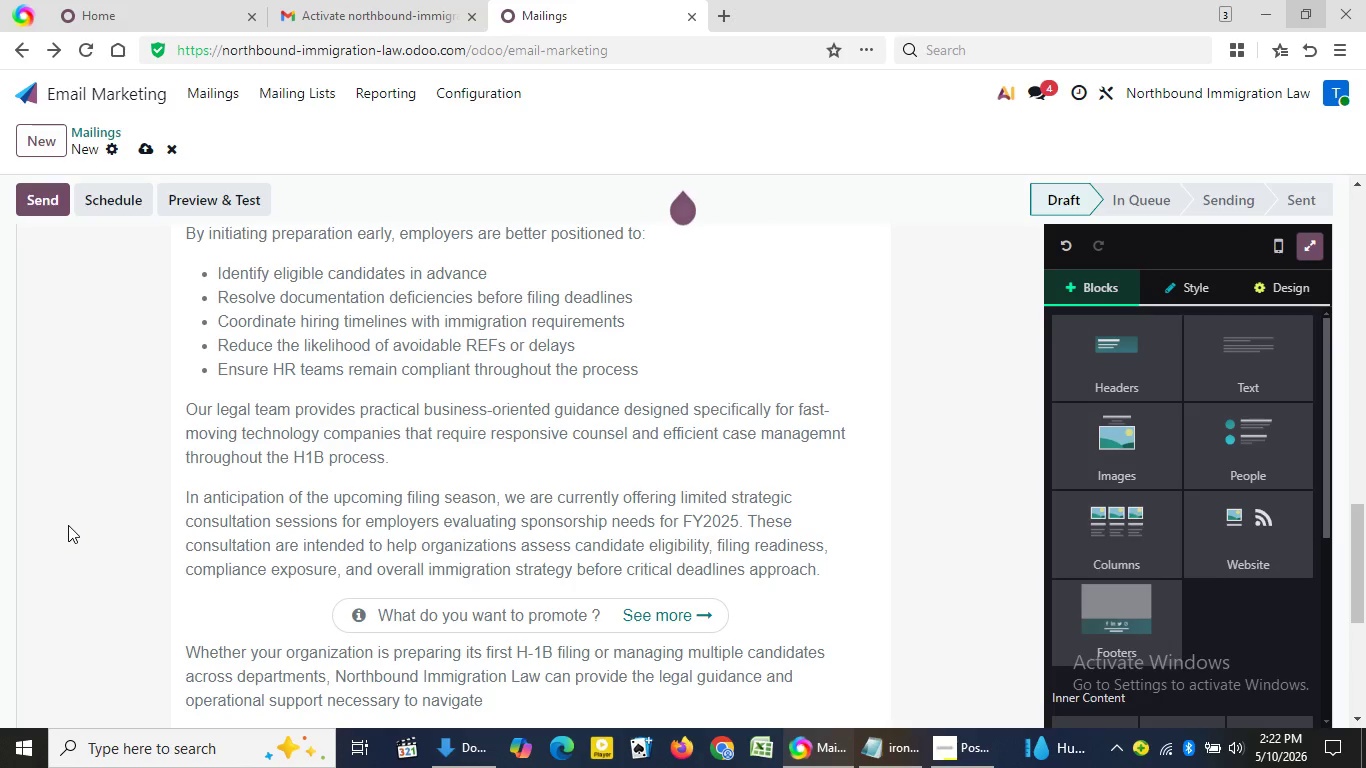 
triple_click([68, 525])
 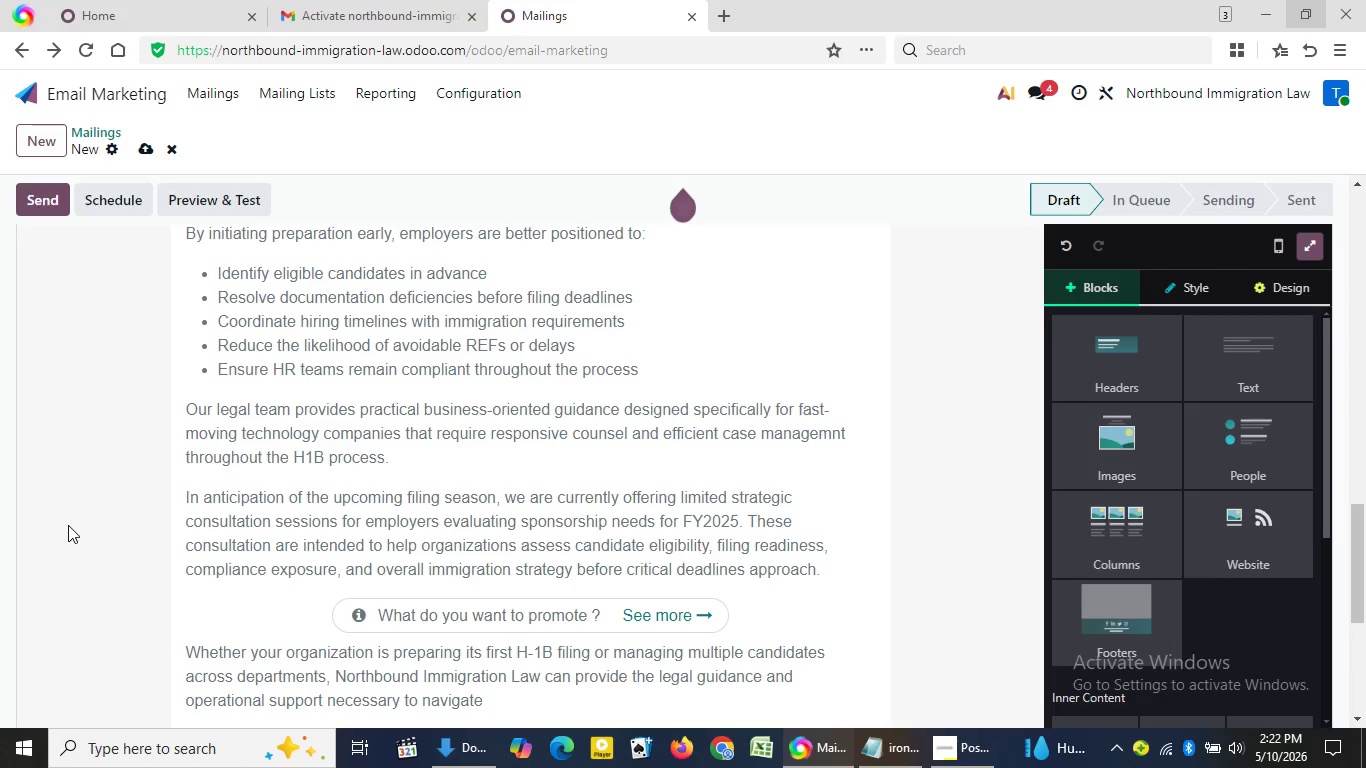 
triple_click([68, 525])
 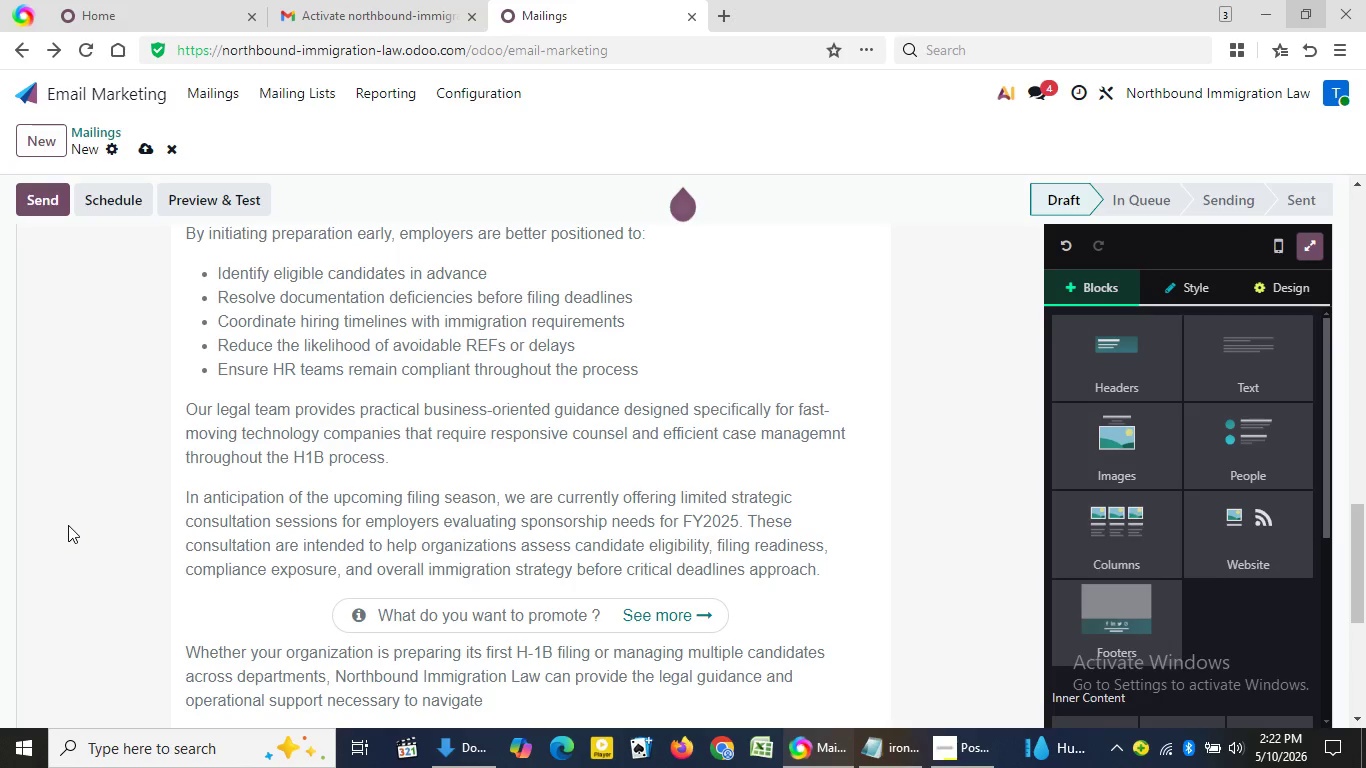 
triple_click([68, 525])
 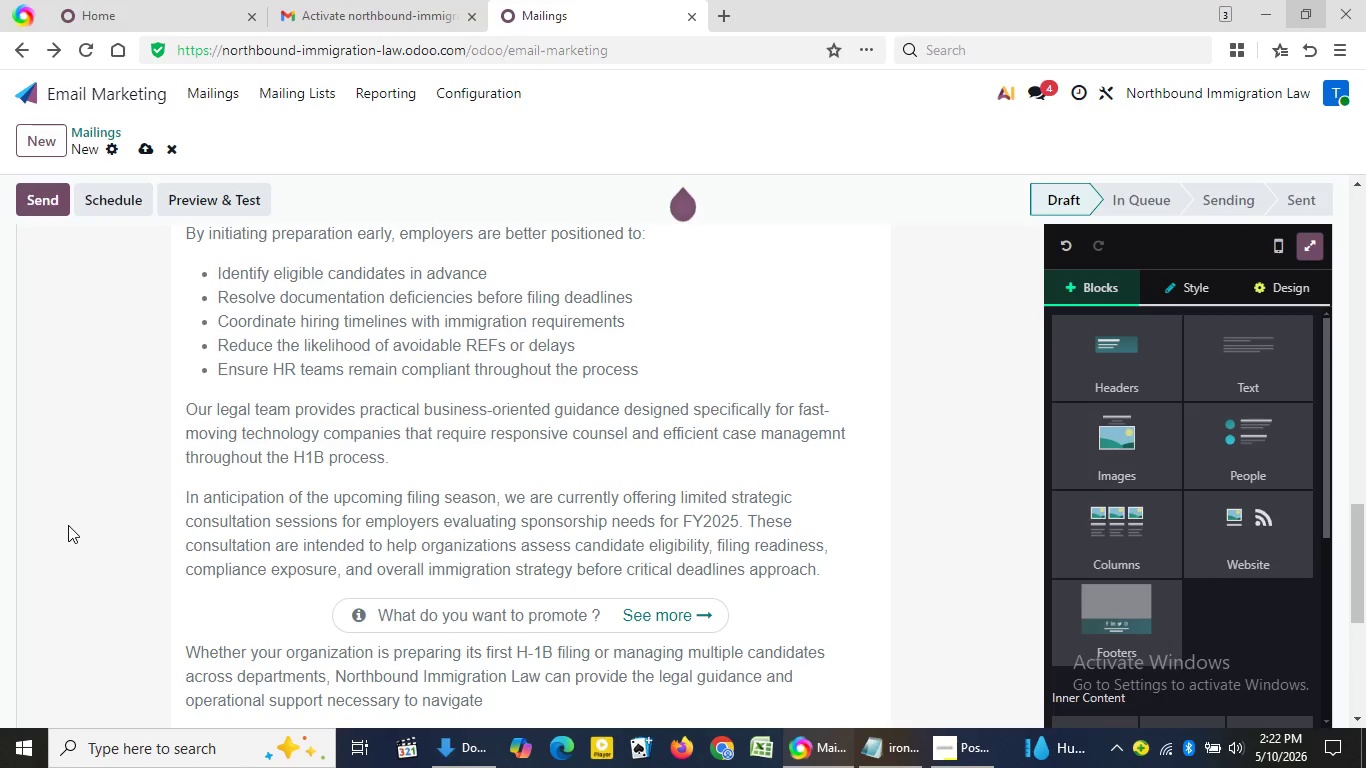 
triple_click([68, 525])
 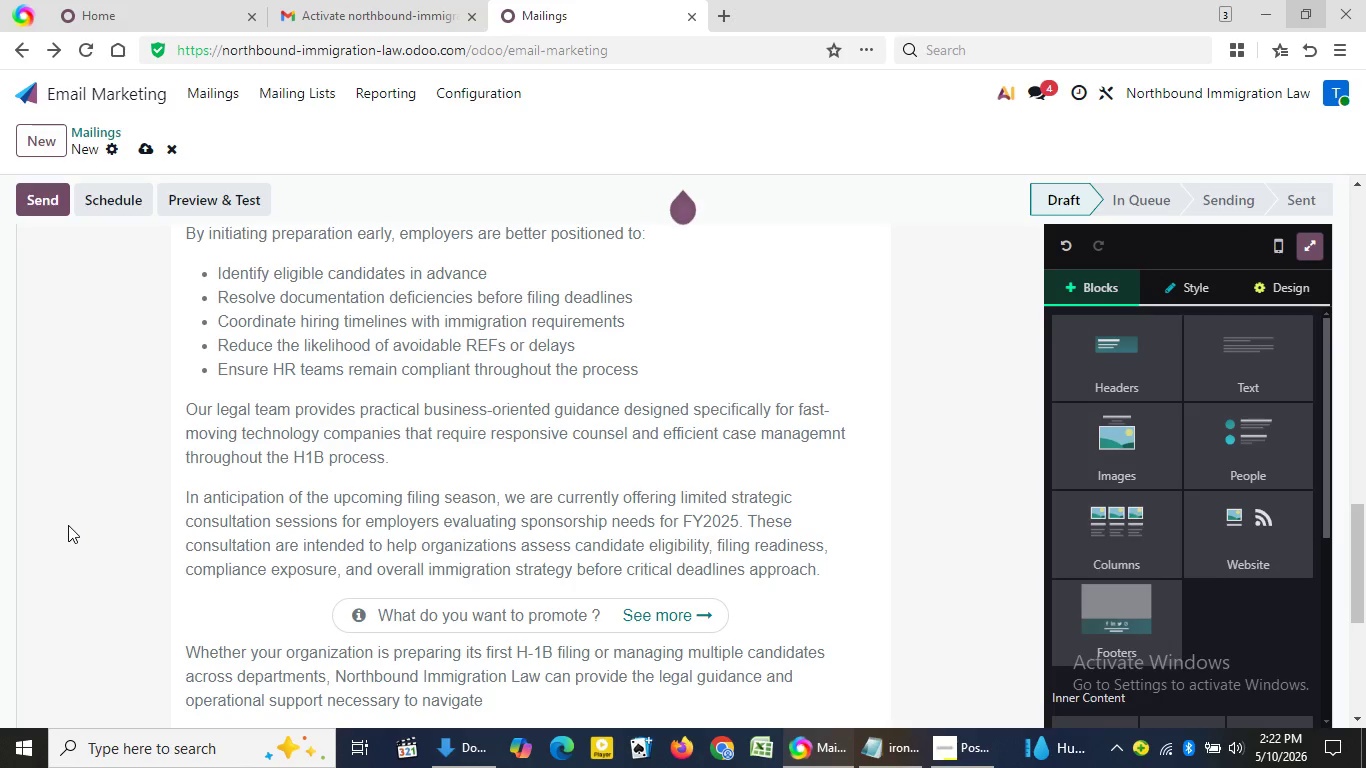 
triple_click([68, 525])
 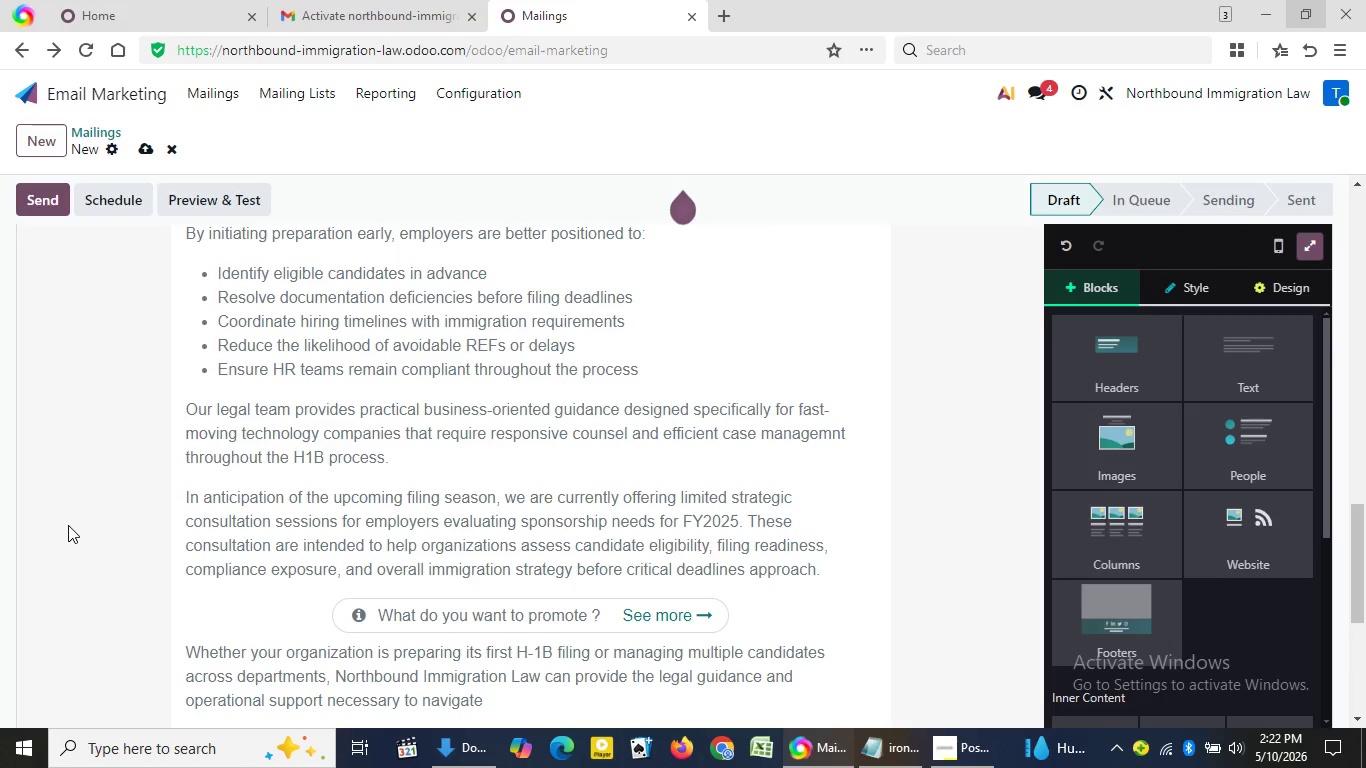 
triple_click([68, 525])
 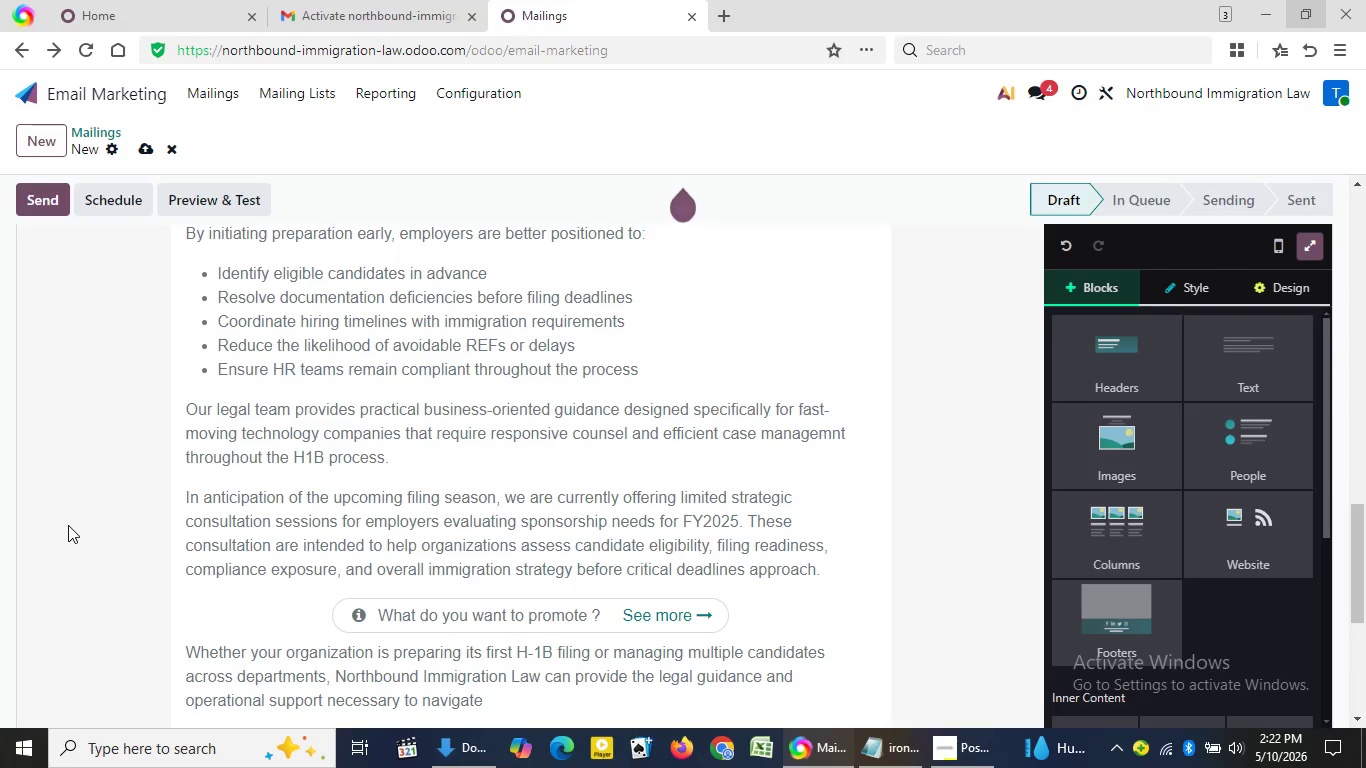 
triple_click([68, 525])
 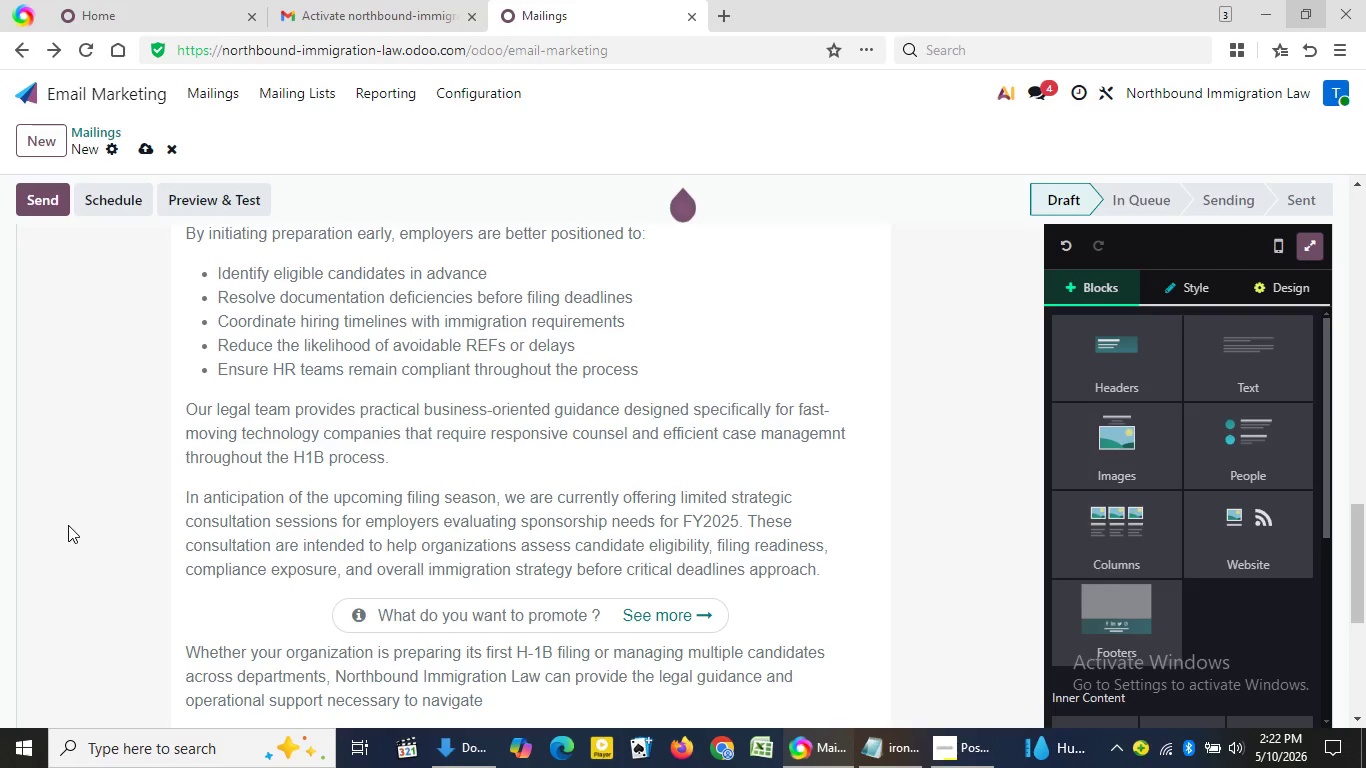 
triple_click([68, 525])
 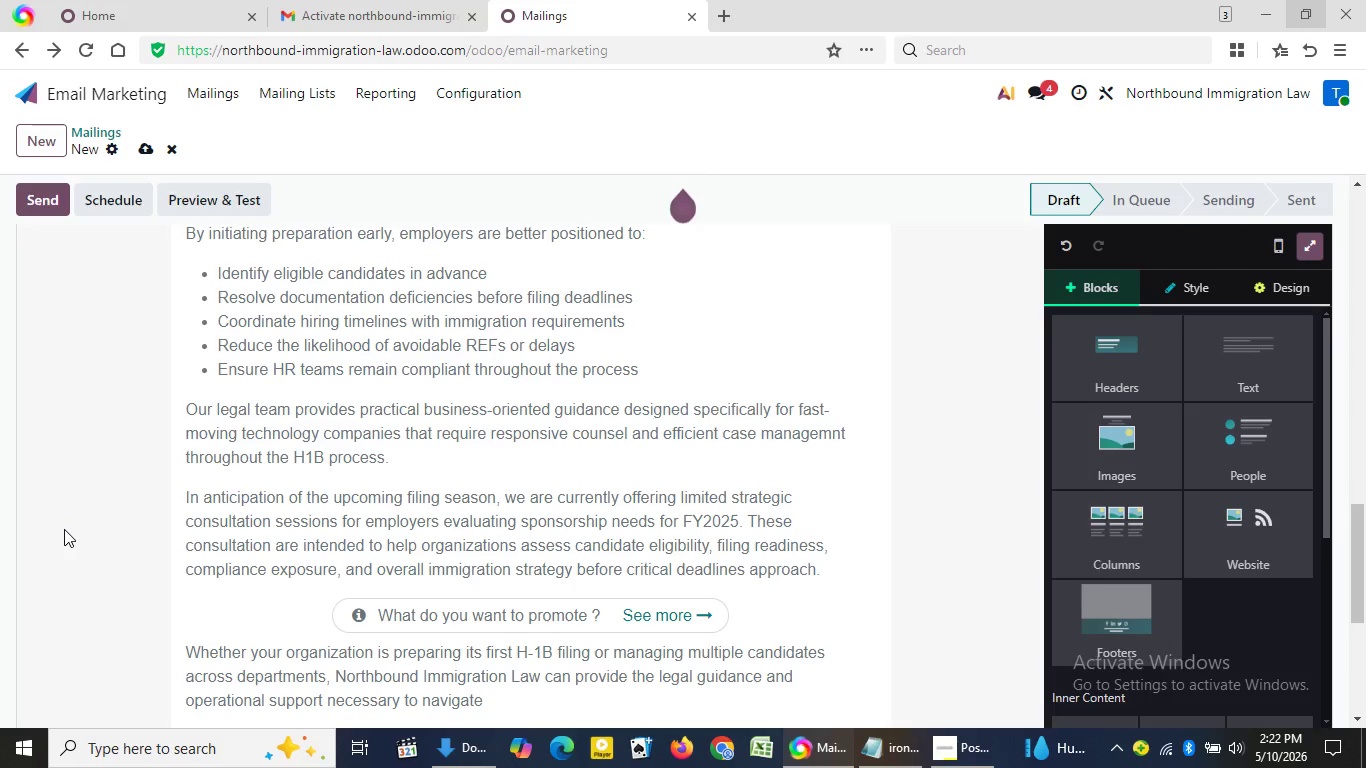 
triple_click([68, 525])
 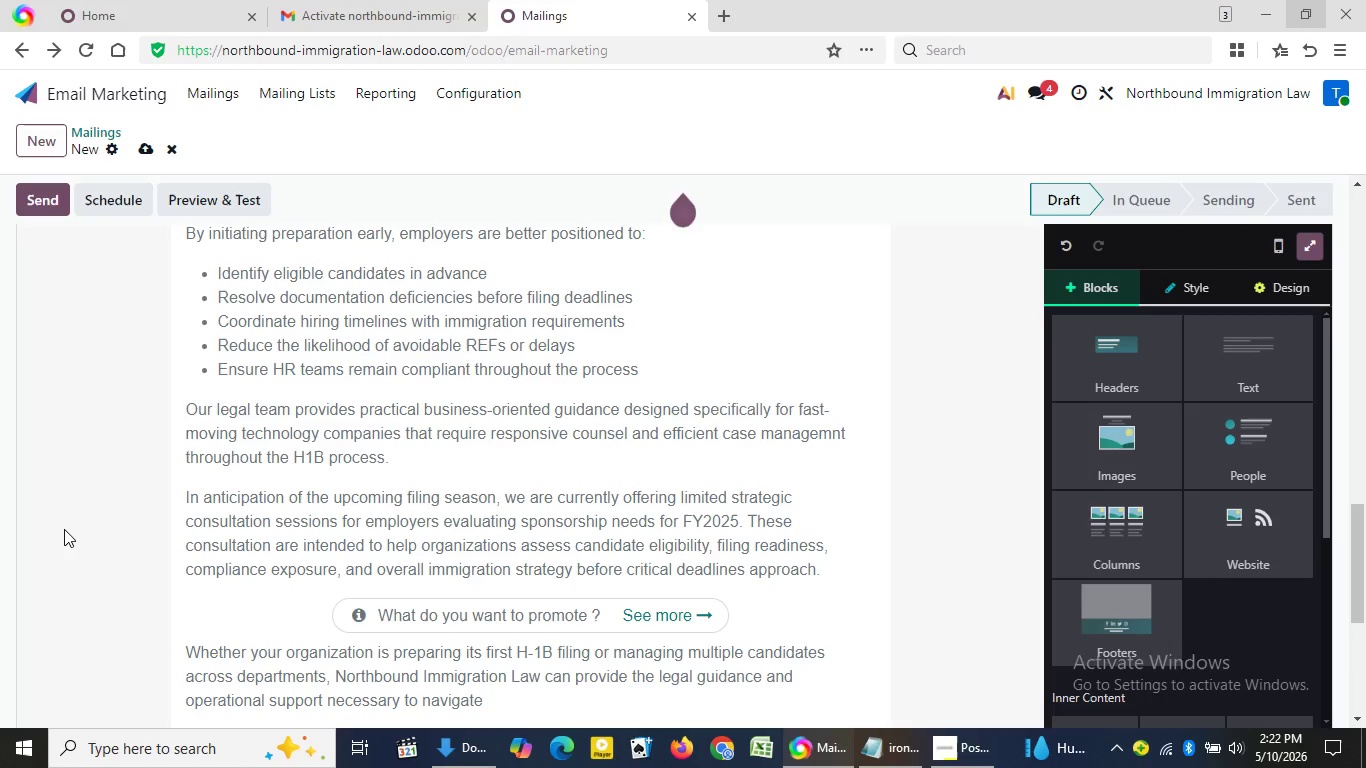 
triple_click([64, 529])
 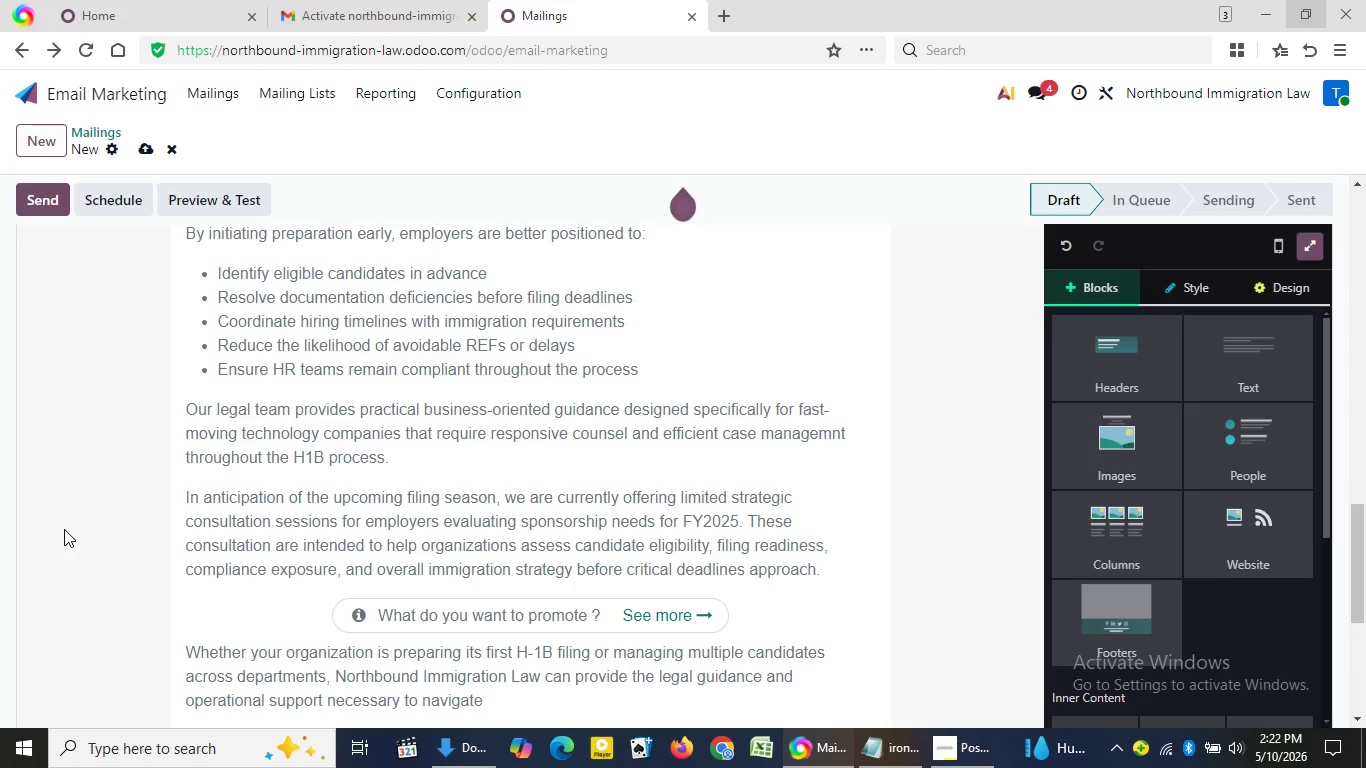 
triple_click([64, 529])
 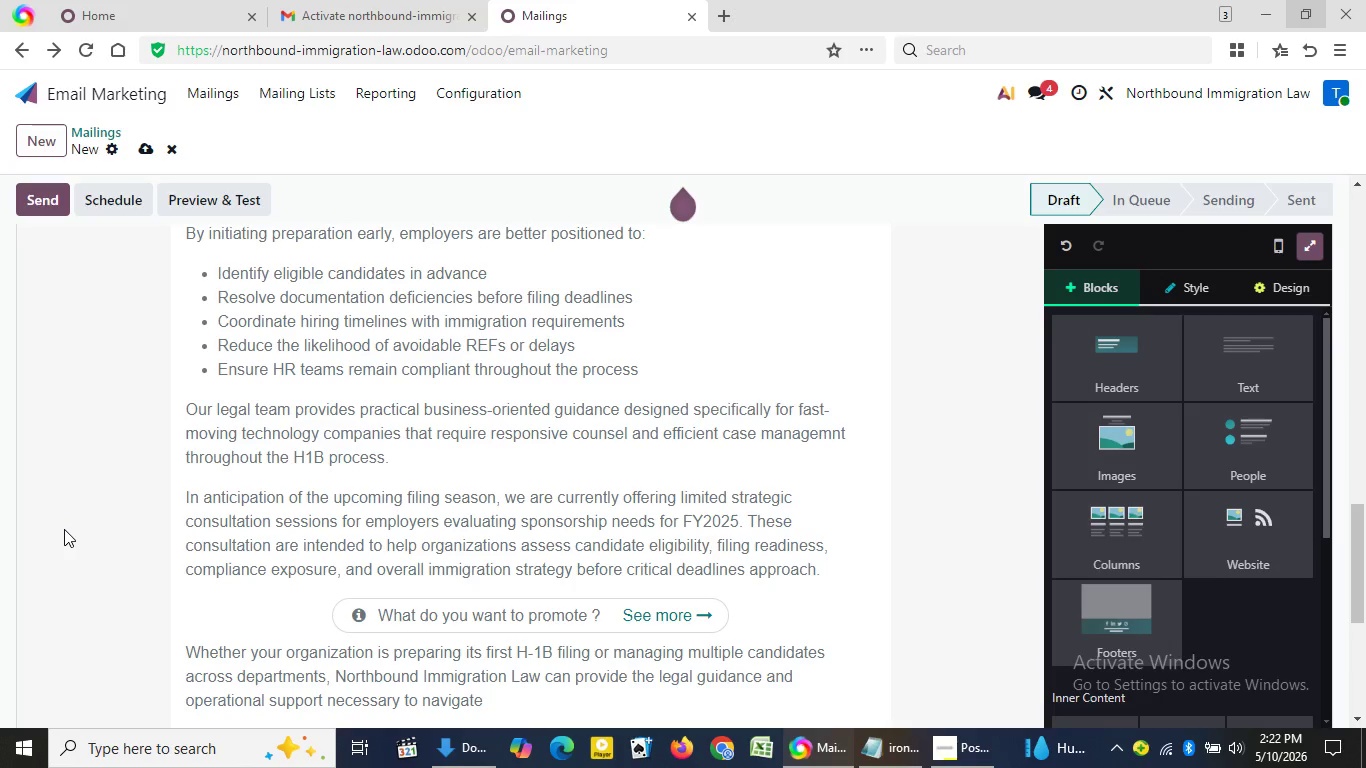 
triple_click([64, 529])
 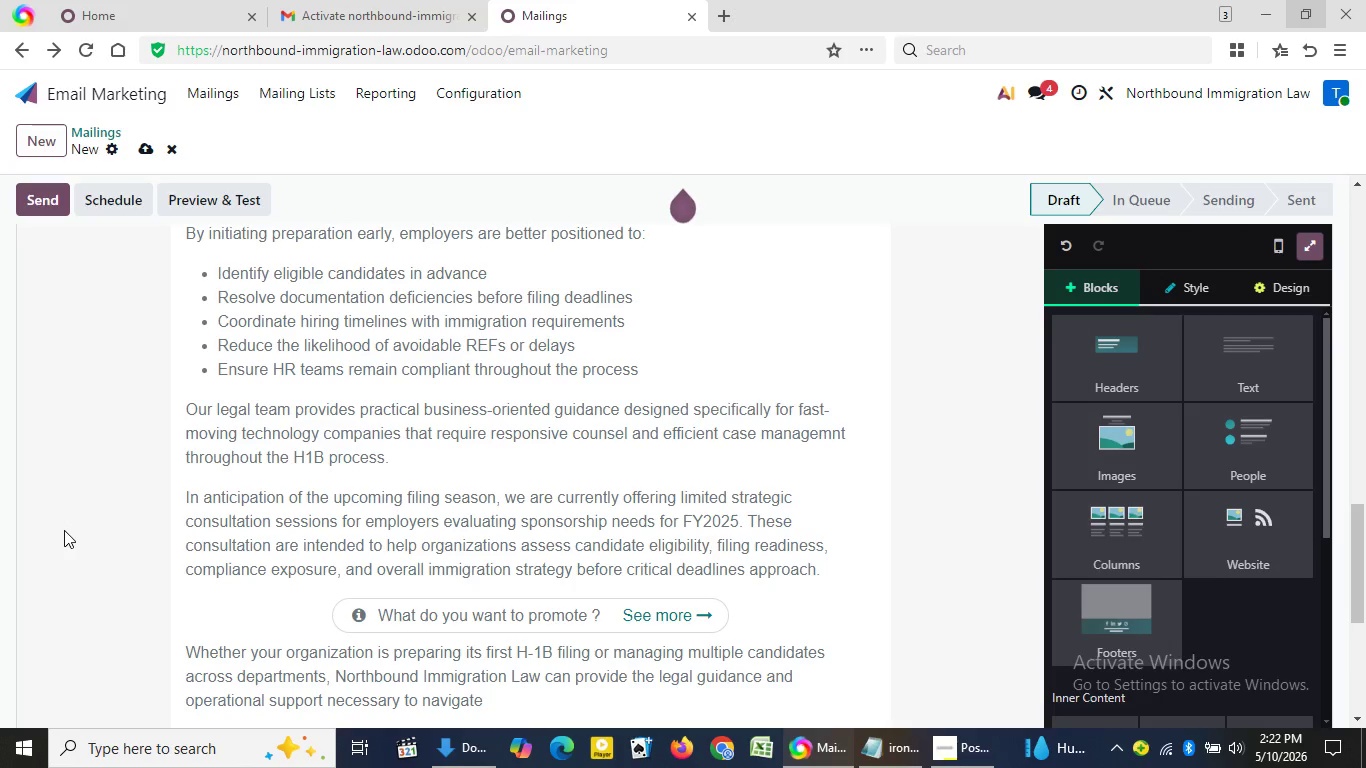 
triple_click([64, 529])
 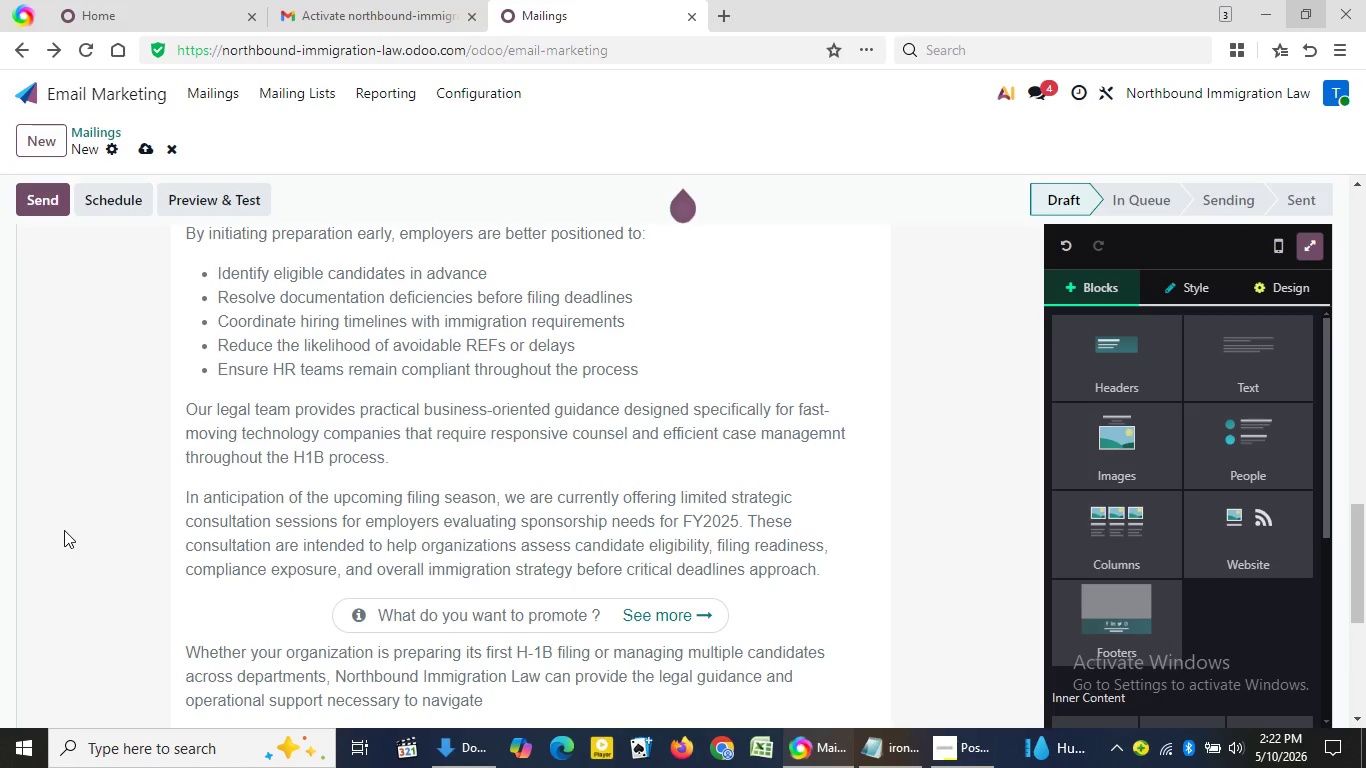 
triple_click([64, 530])
 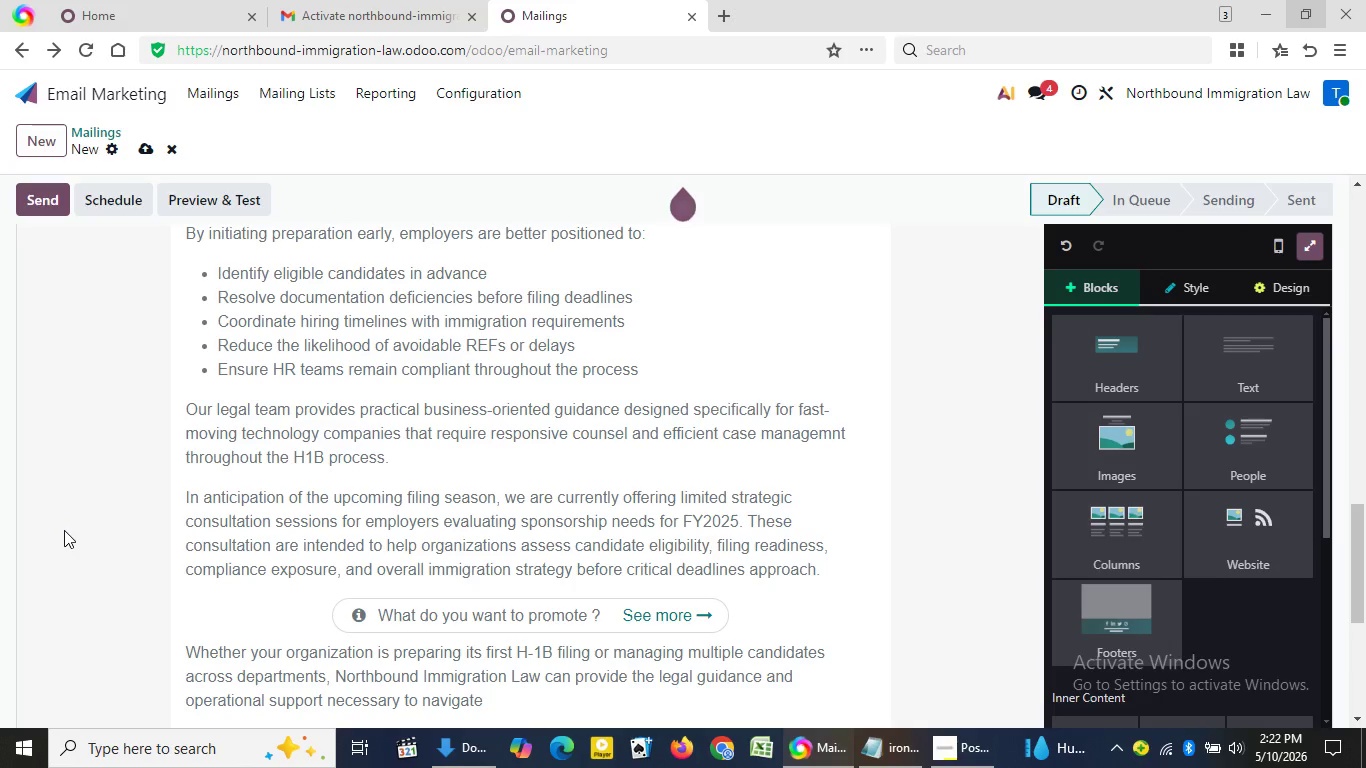 
triple_click([64, 530])
 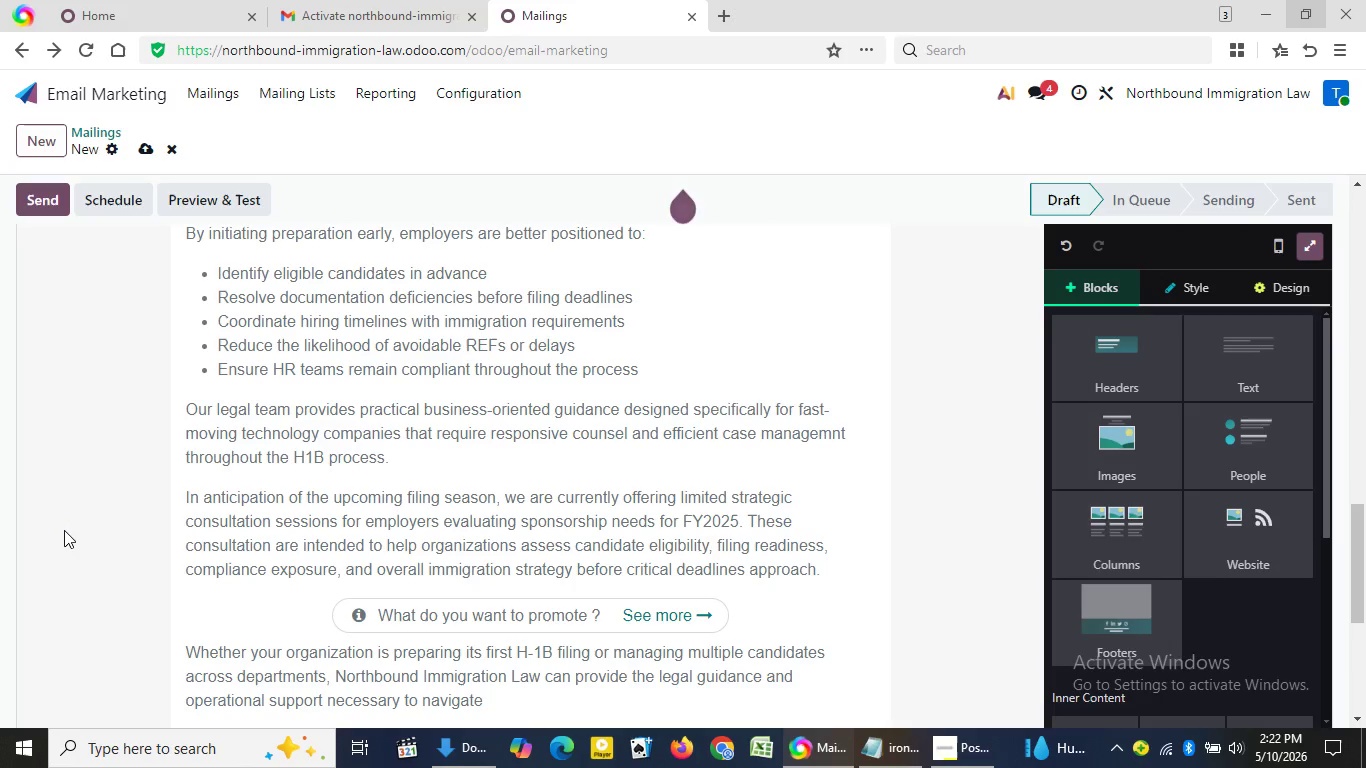 
triple_click([64, 530])
 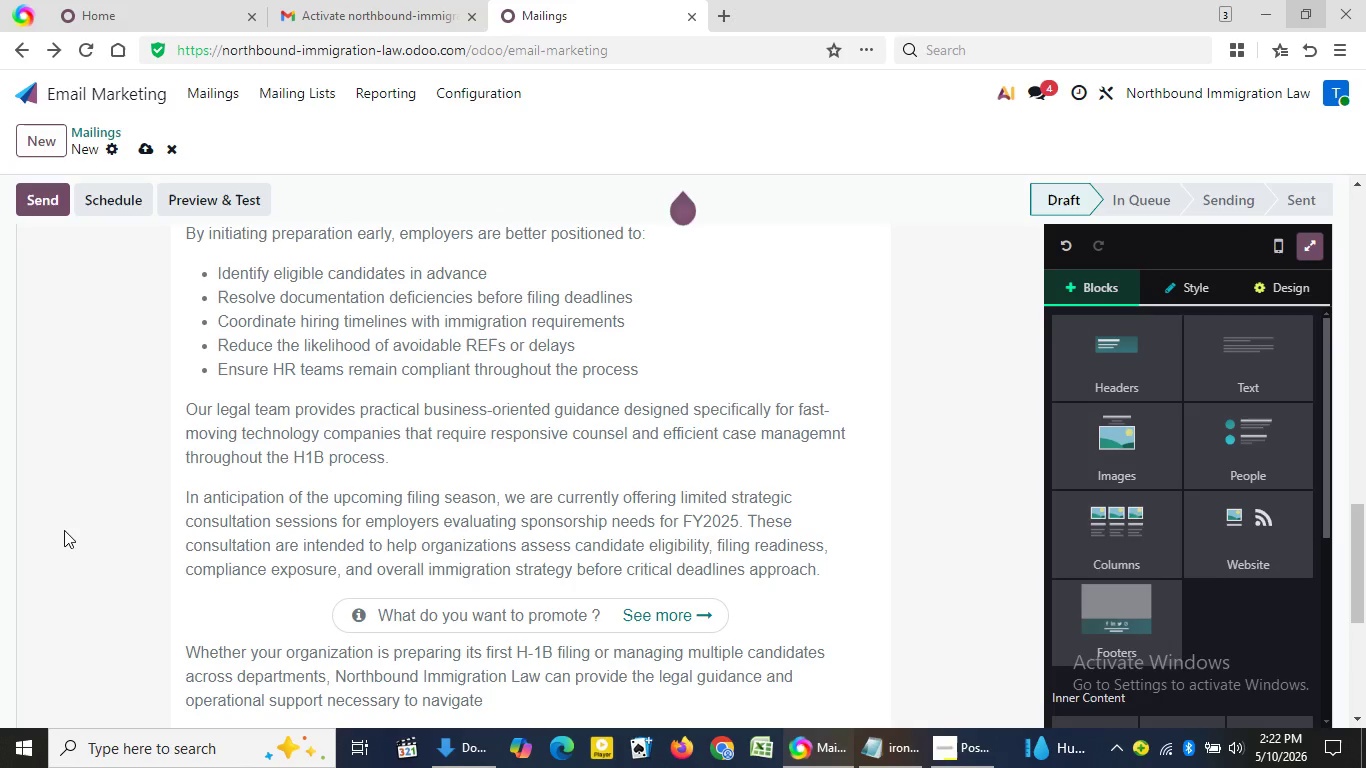 
triple_click([64, 530])
 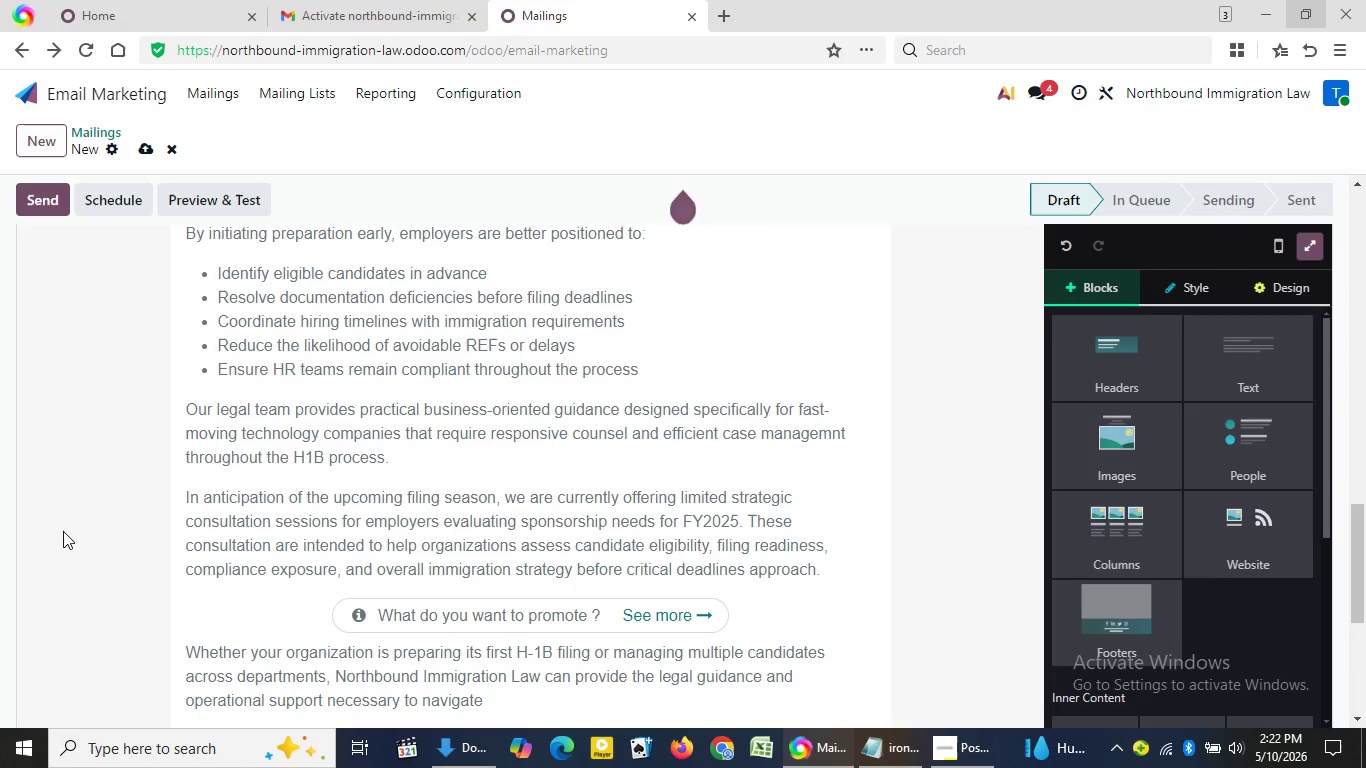 
triple_click([64, 530])
 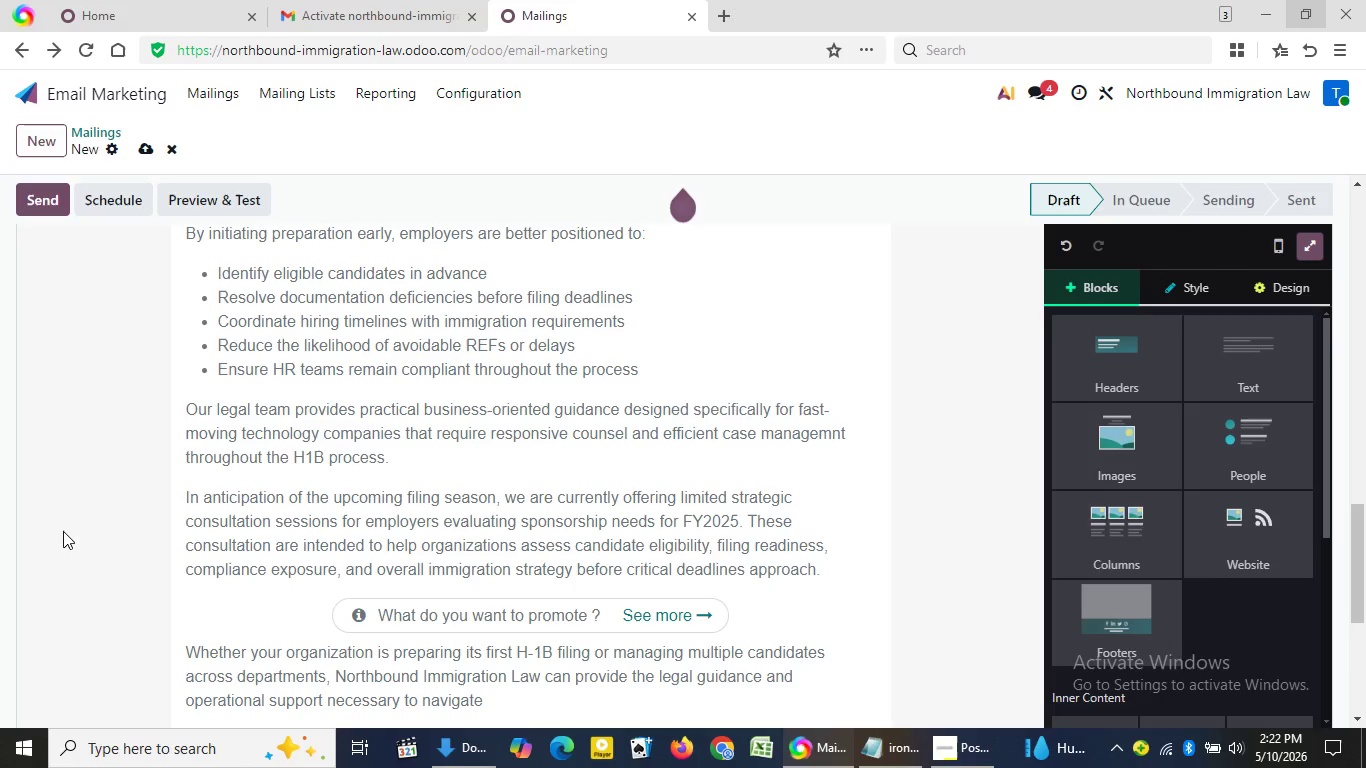 
triple_click([63, 531])
 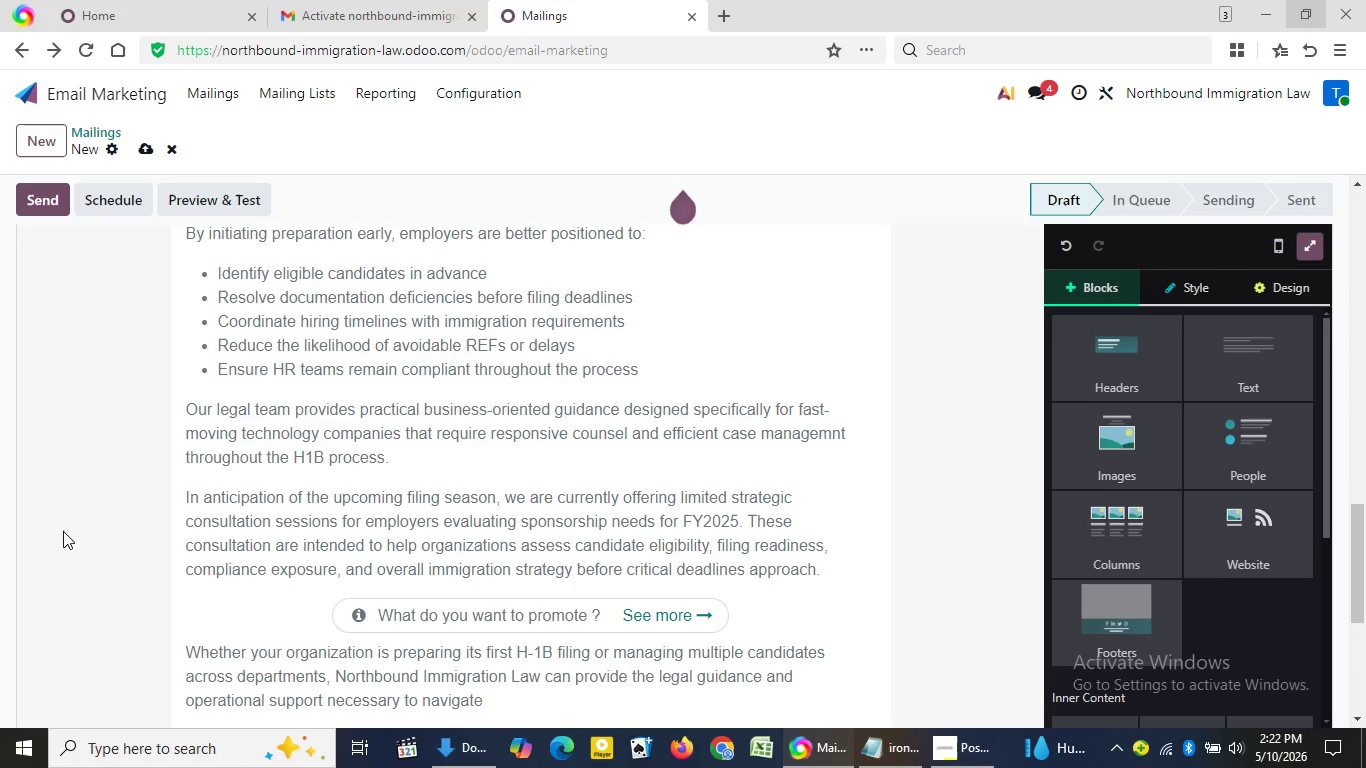 
triple_click([63, 531])
 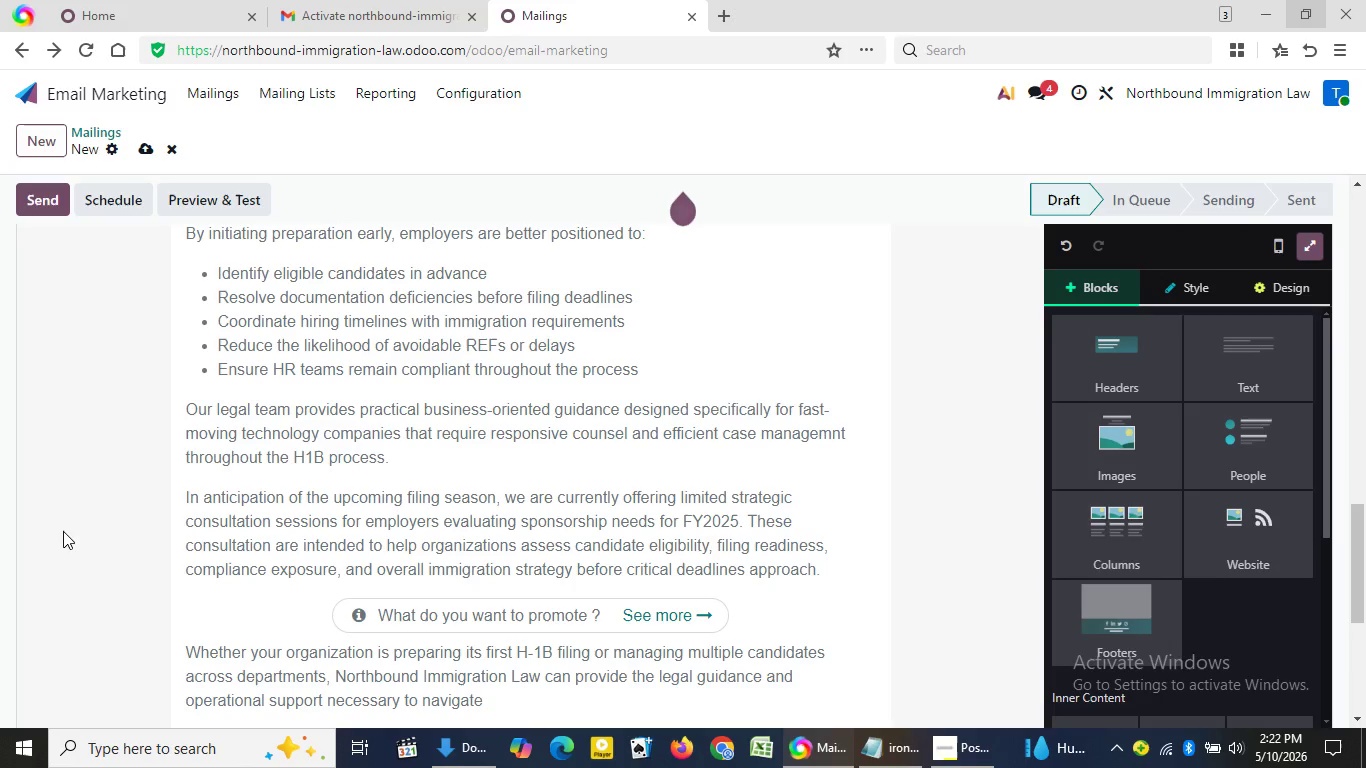 
triple_click([63, 531])
 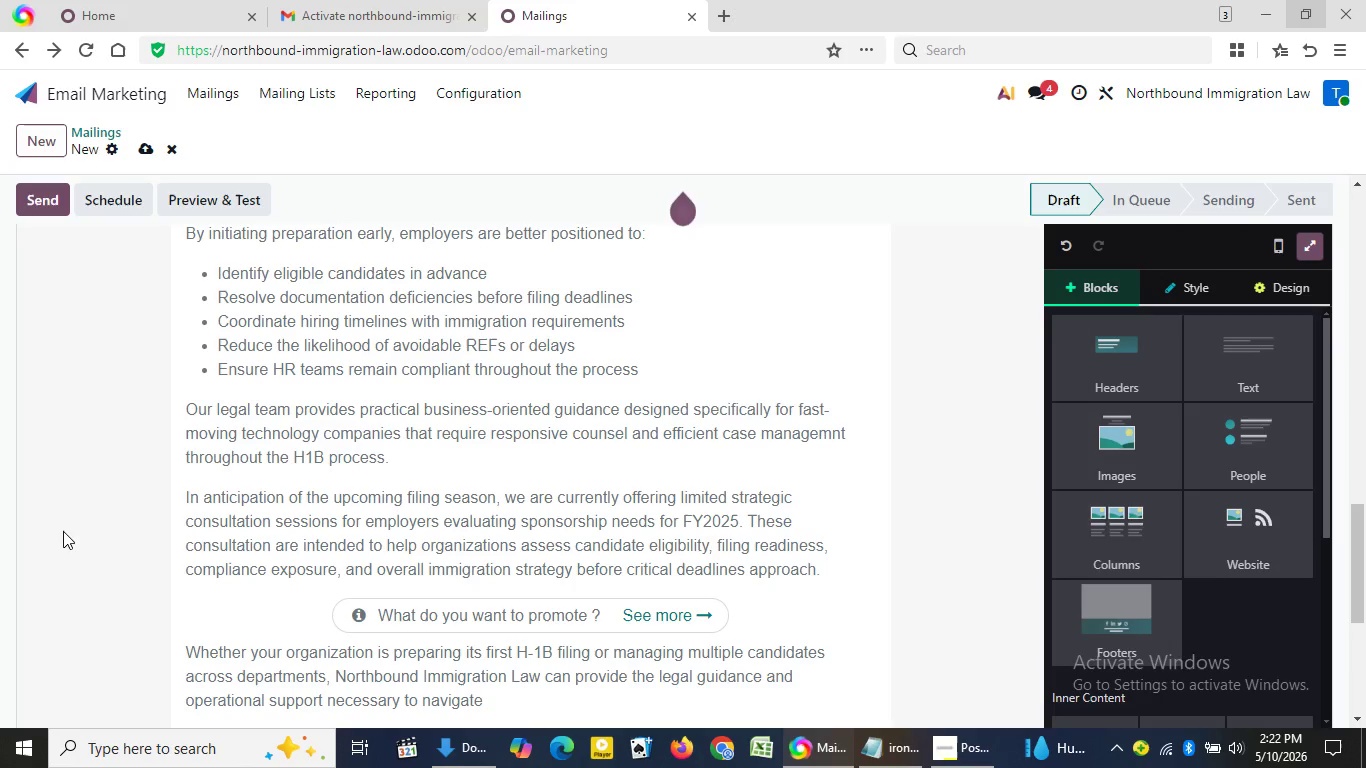 
triple_click([63, 531])
 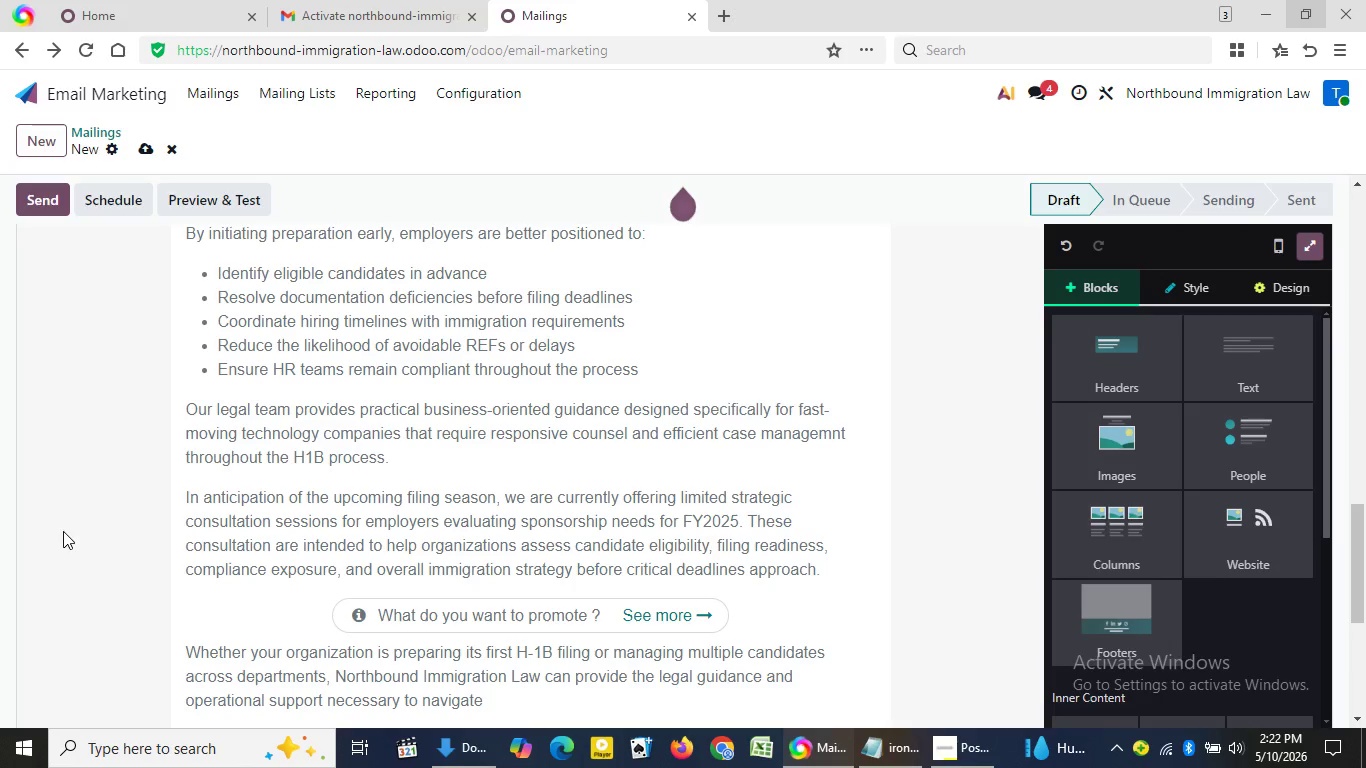 
wait(5.98)
 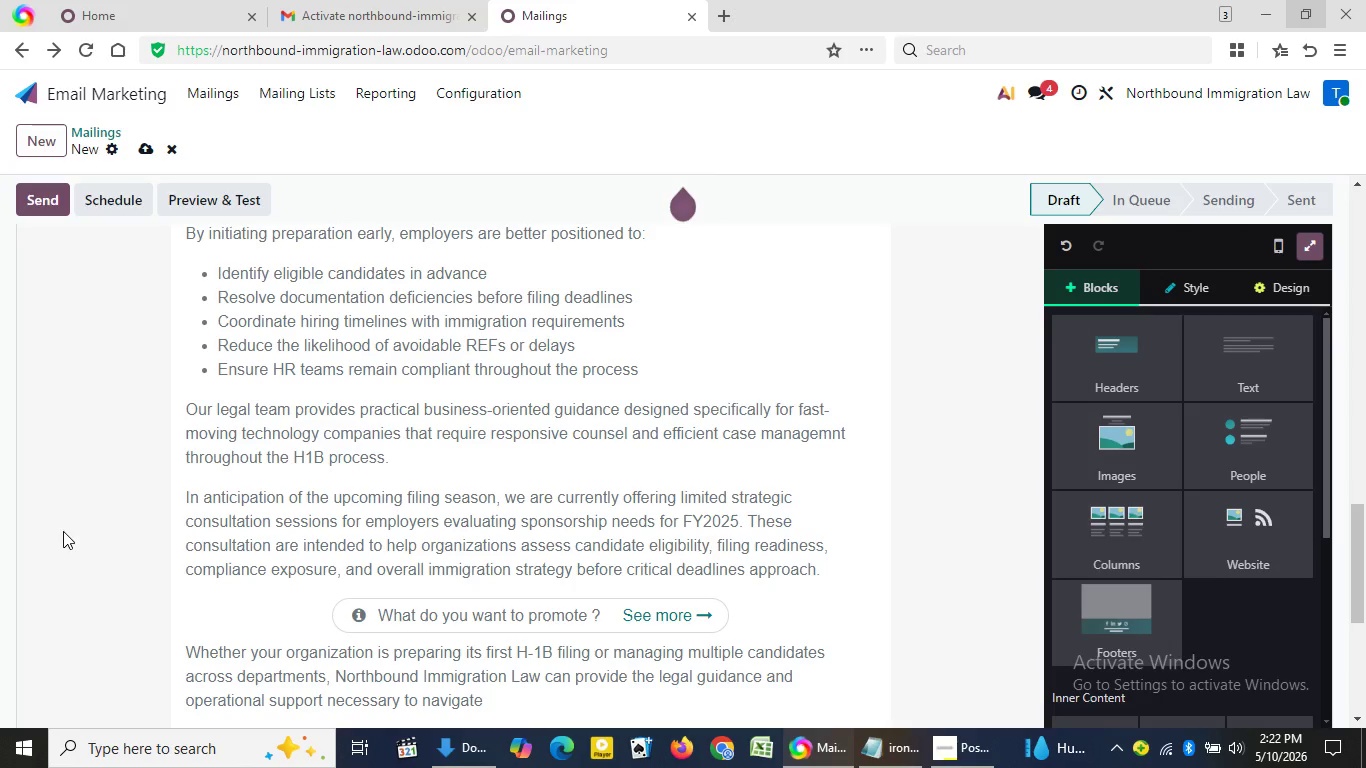 
left_click([63, 531])
 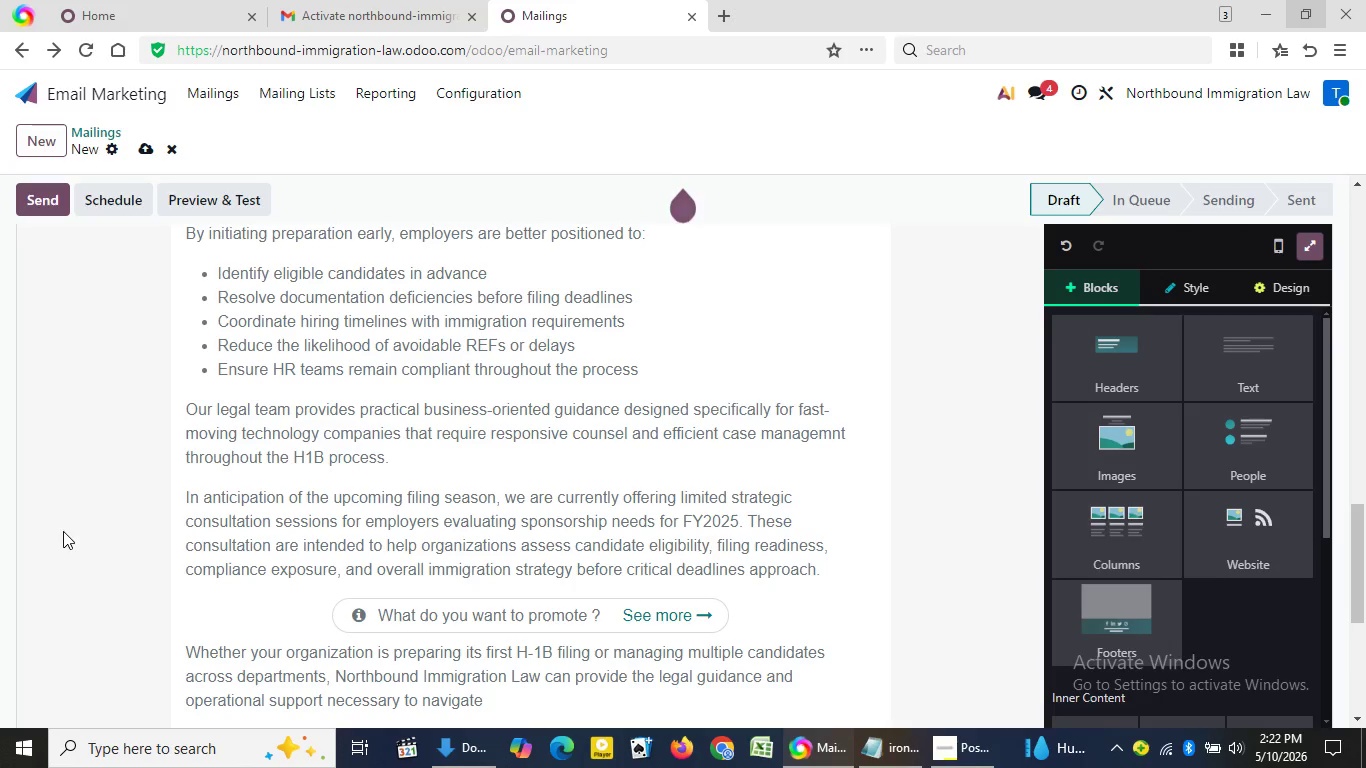 
left_click([63, 531])
 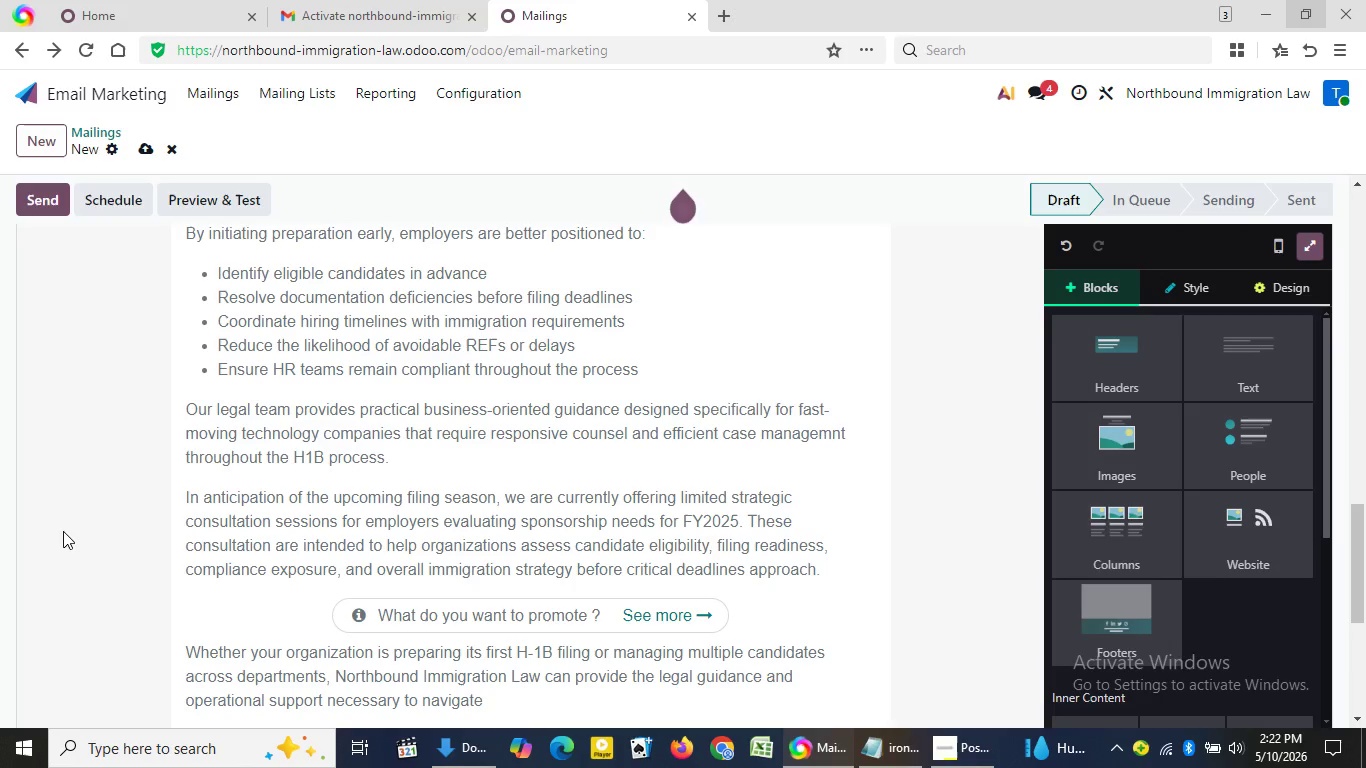 
double_click([63, 531])
 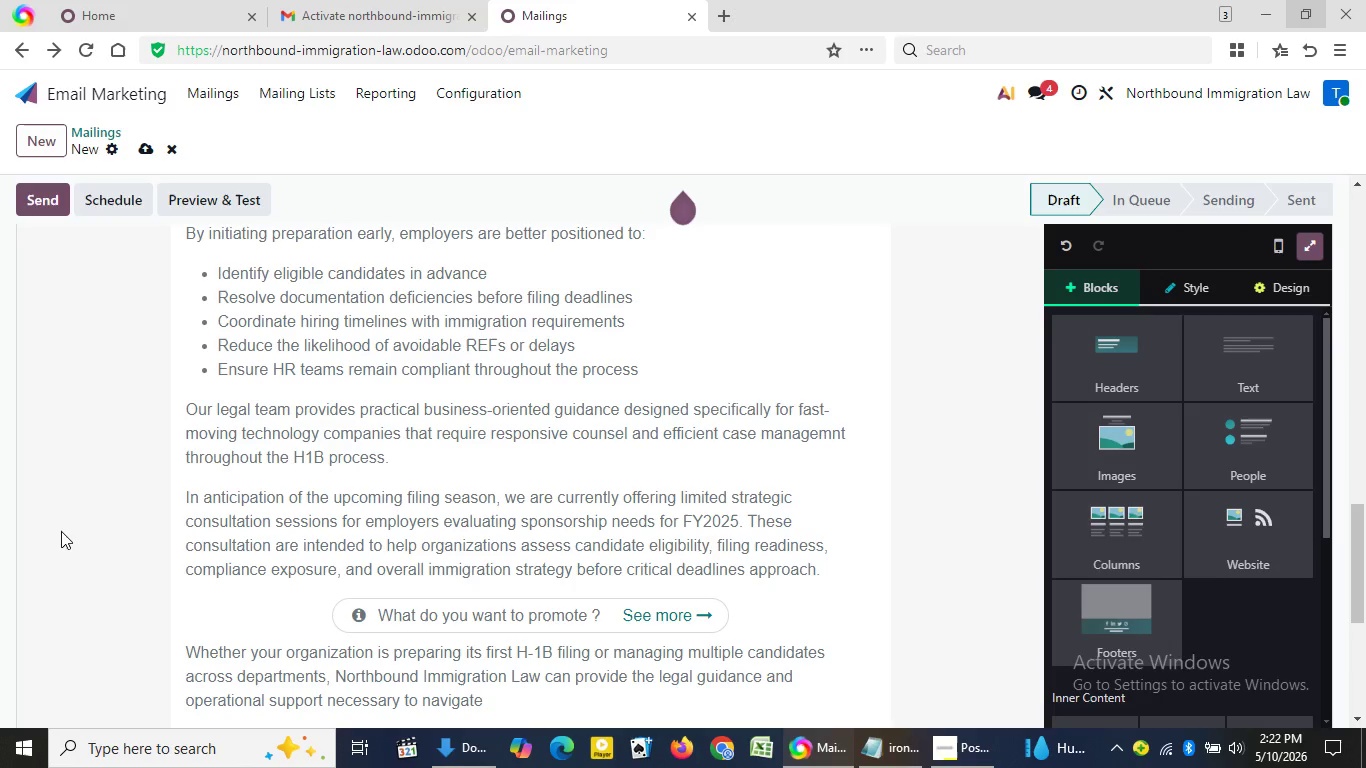 
triple_click([63, 531])
 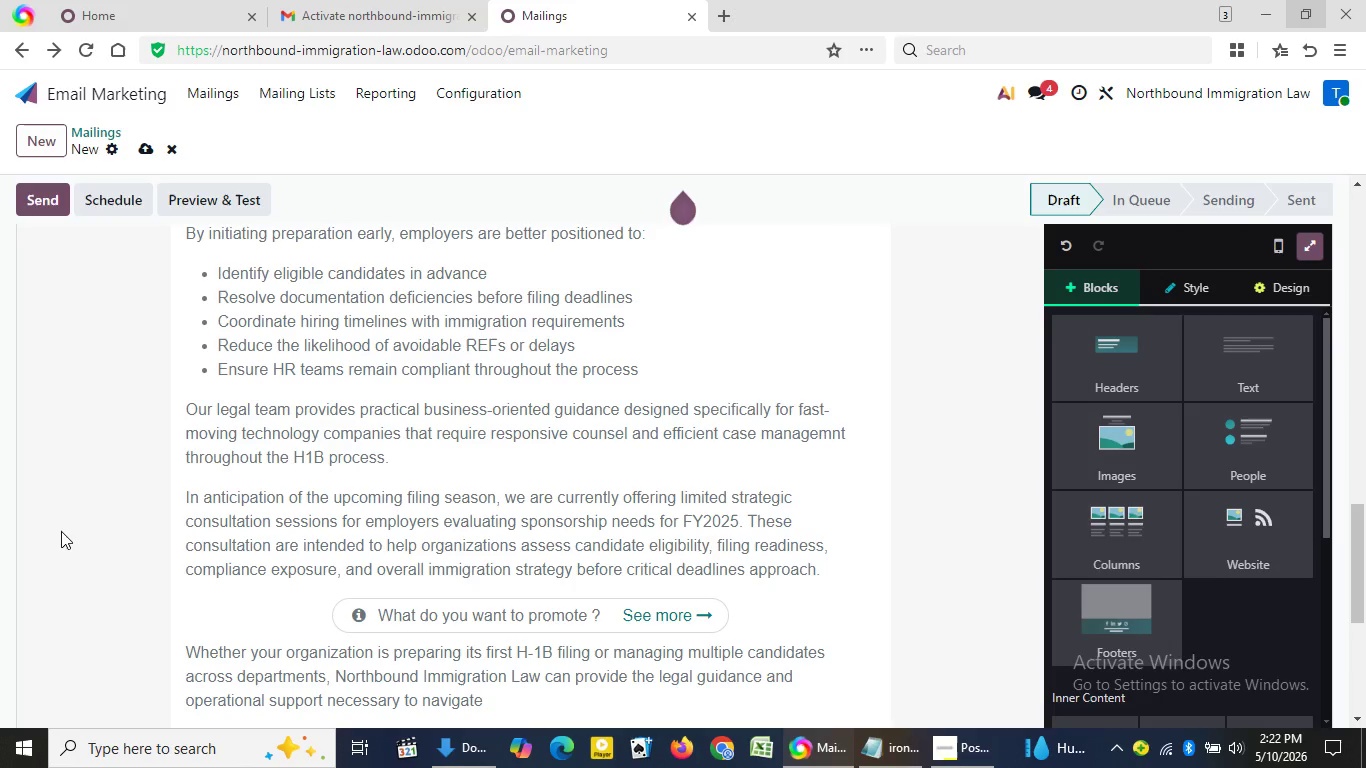 
triple_click([63, 531])
 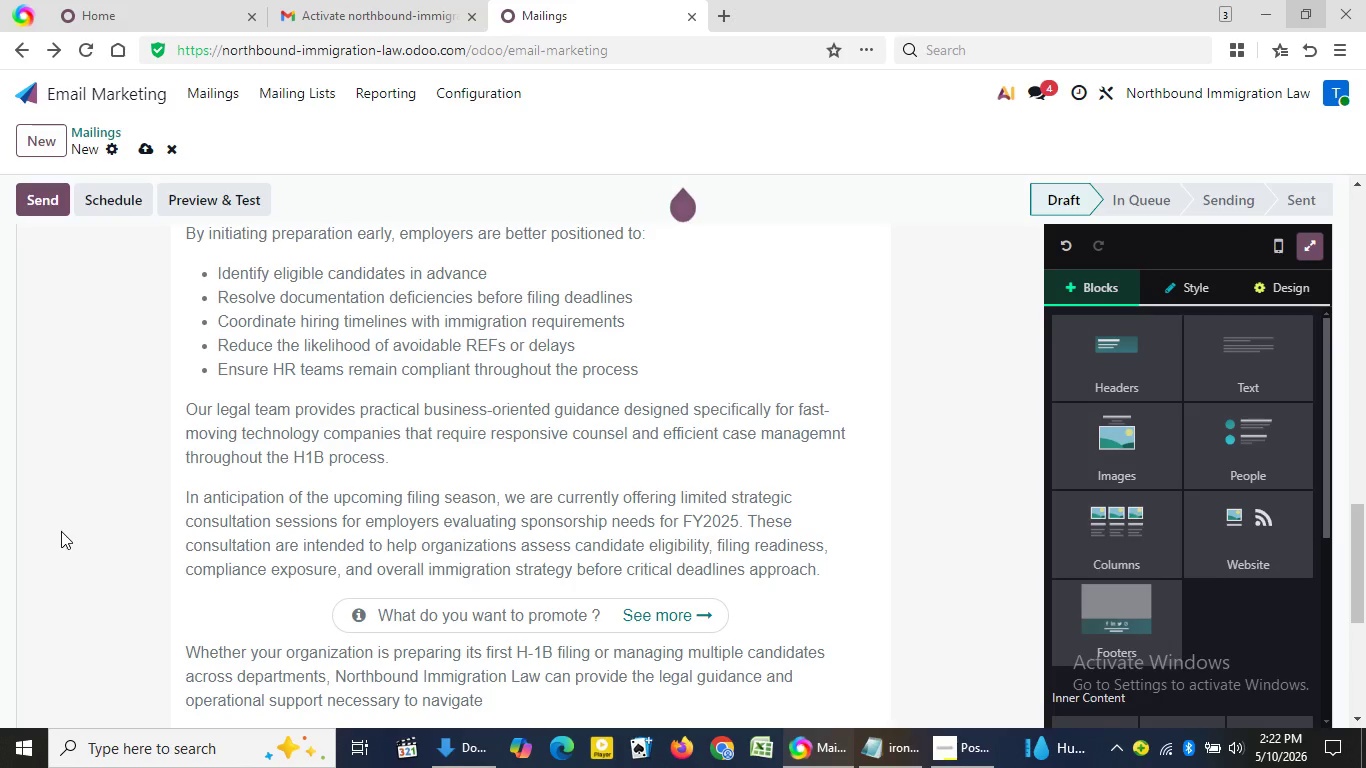 
triple_click([61, 531])
 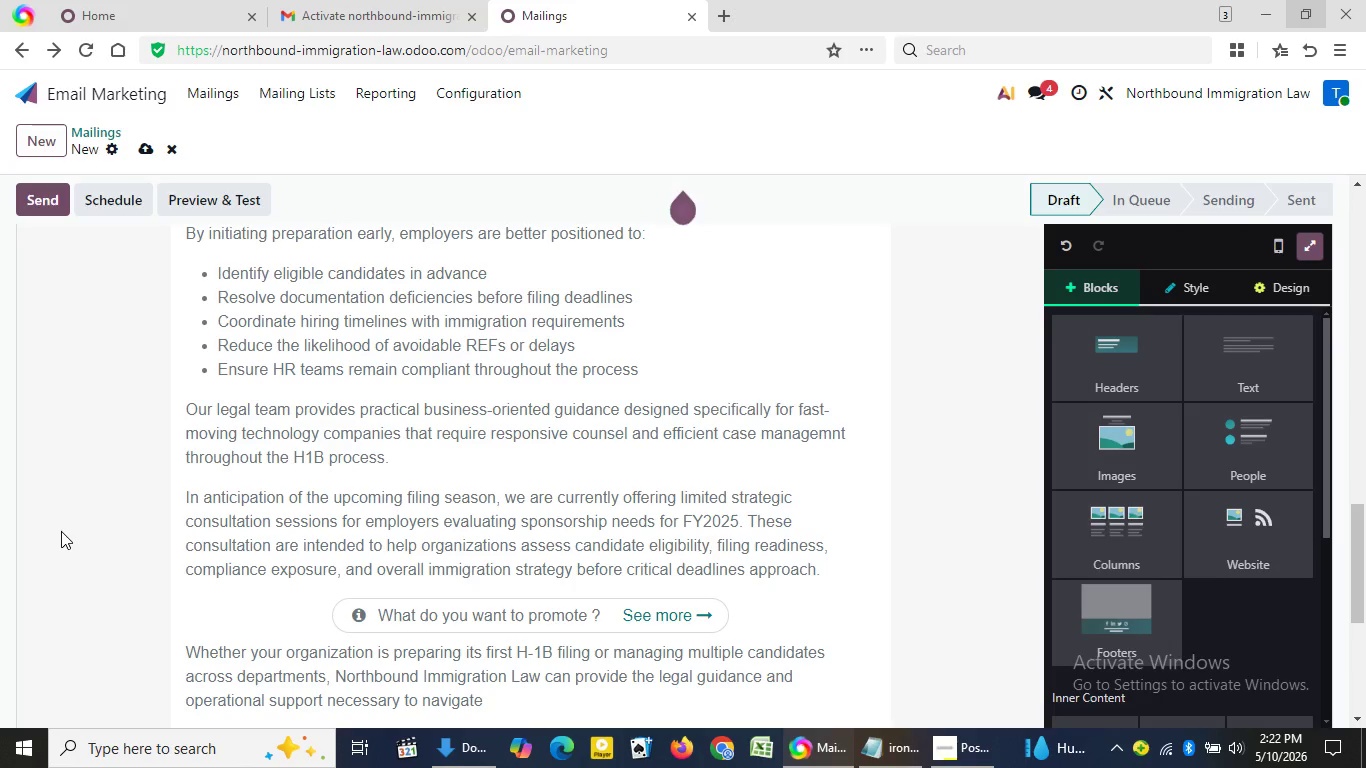 
triple_click([61, 531])
 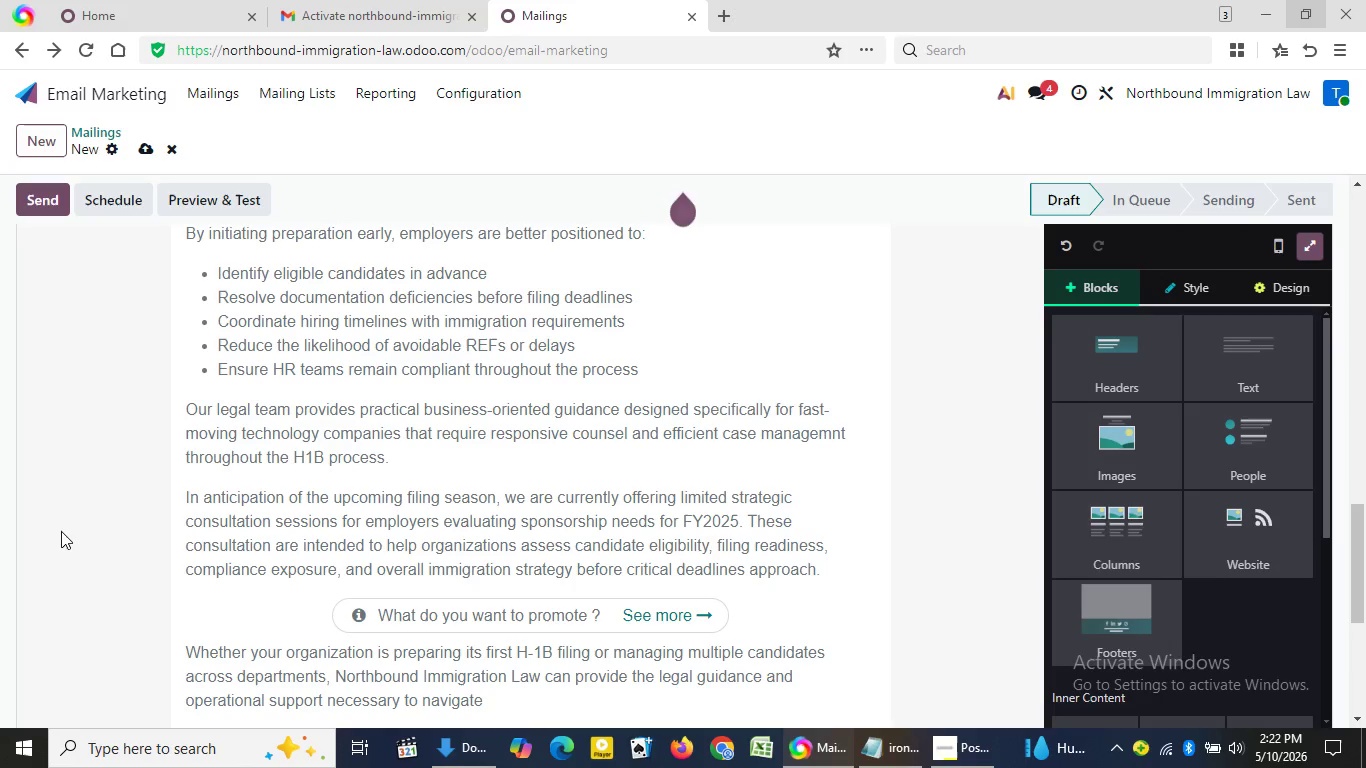 
triple_click([61, 531])
 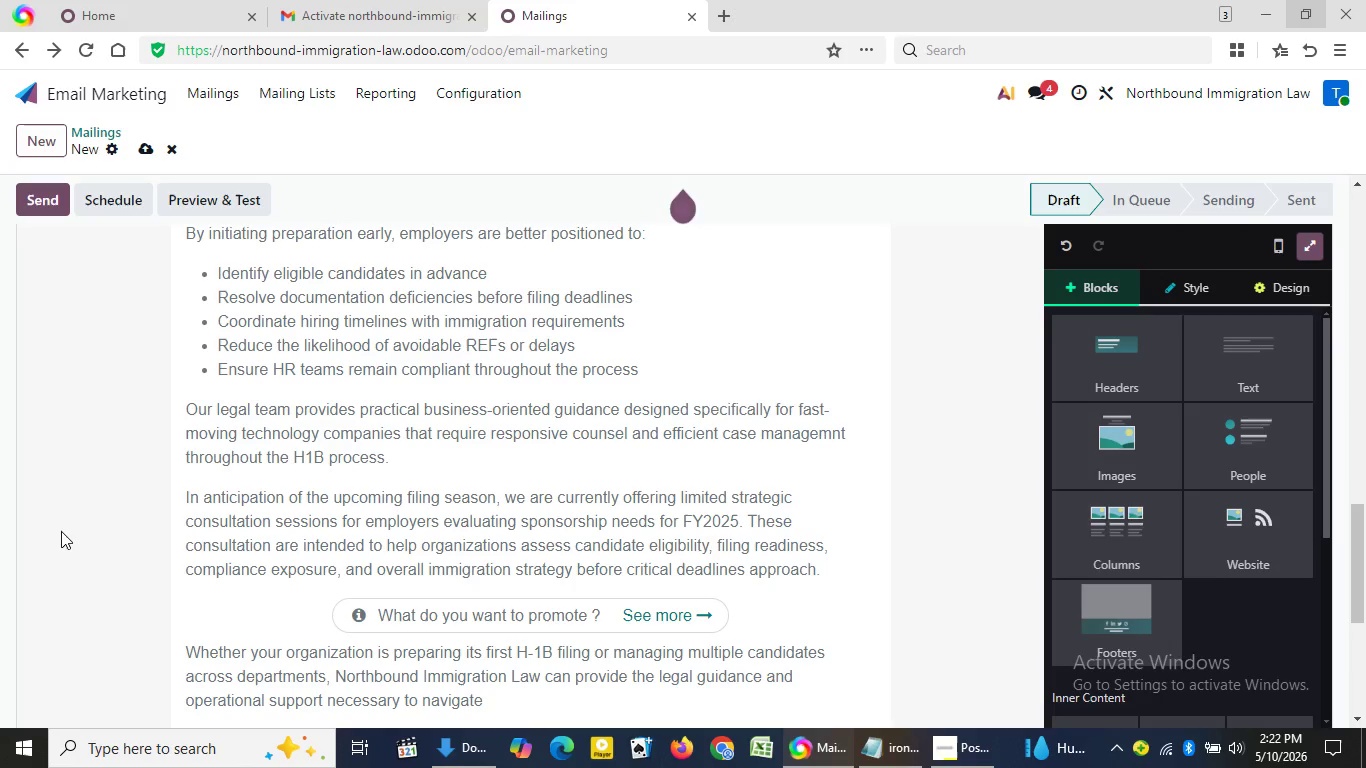 
triple_click([61, 531])
 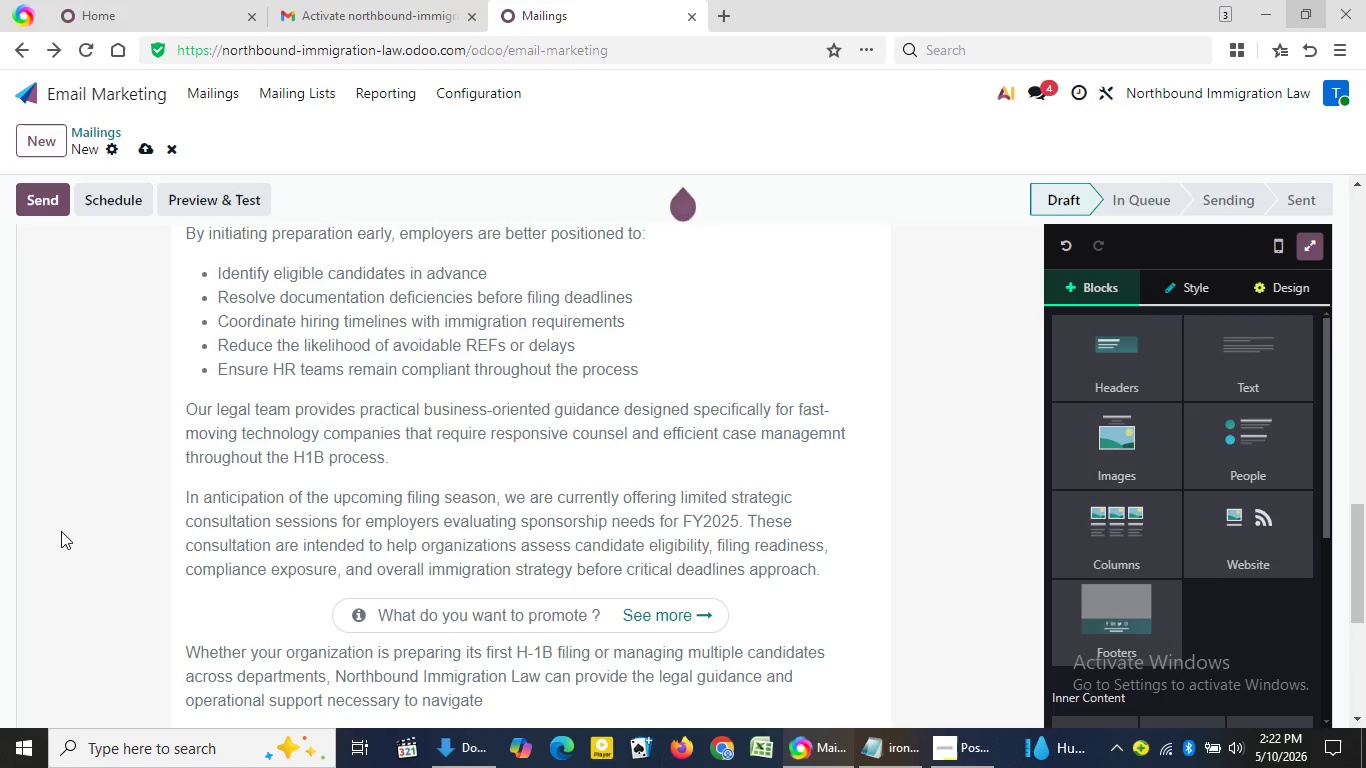 
triple_click([61, 531])
 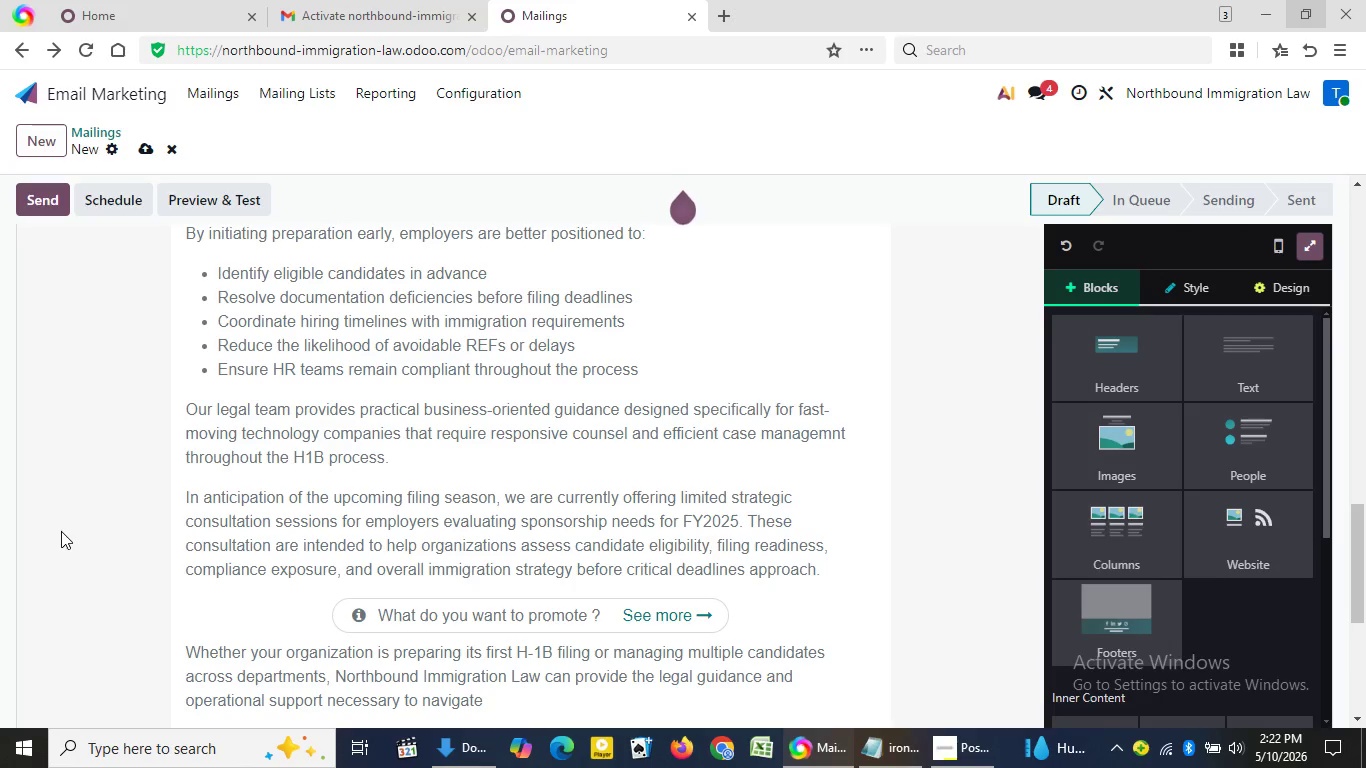 
triple_click([61, 531])
 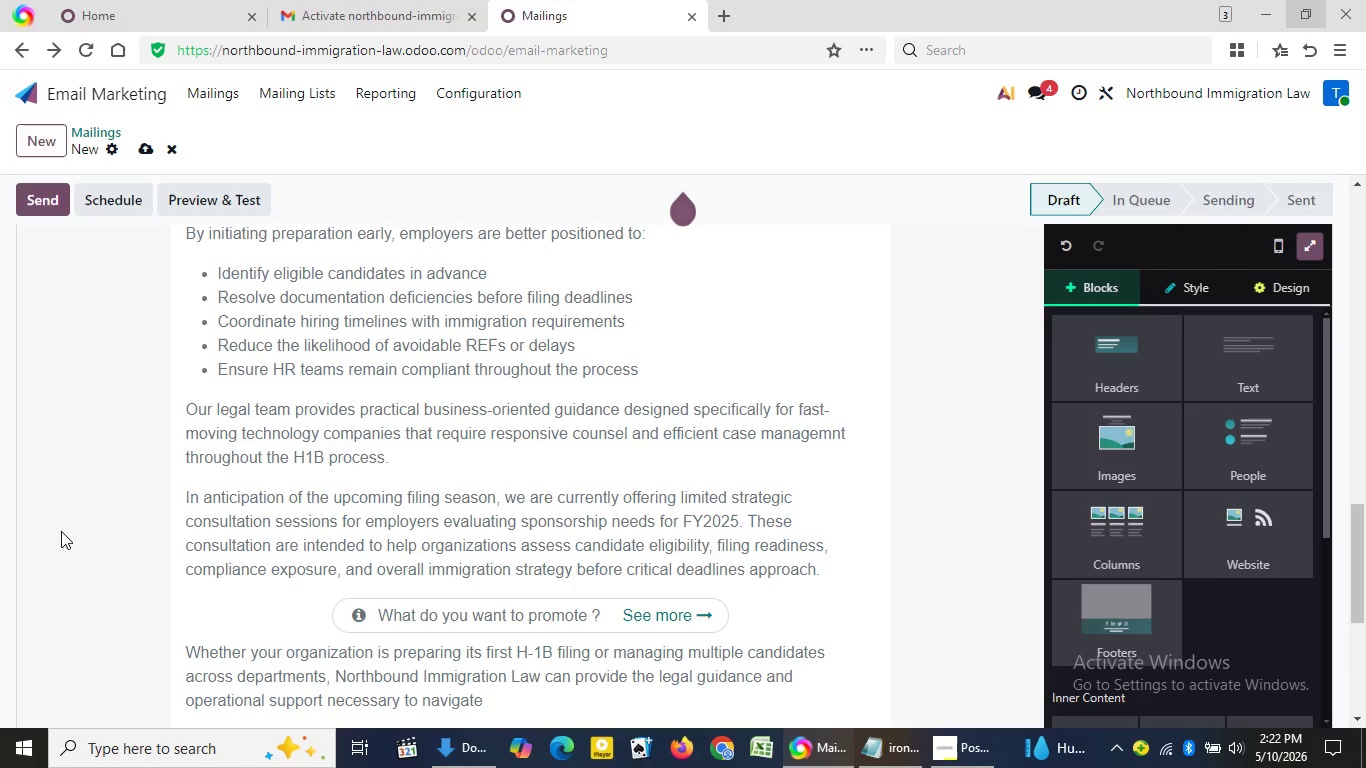 
triple_click([61, 531])
 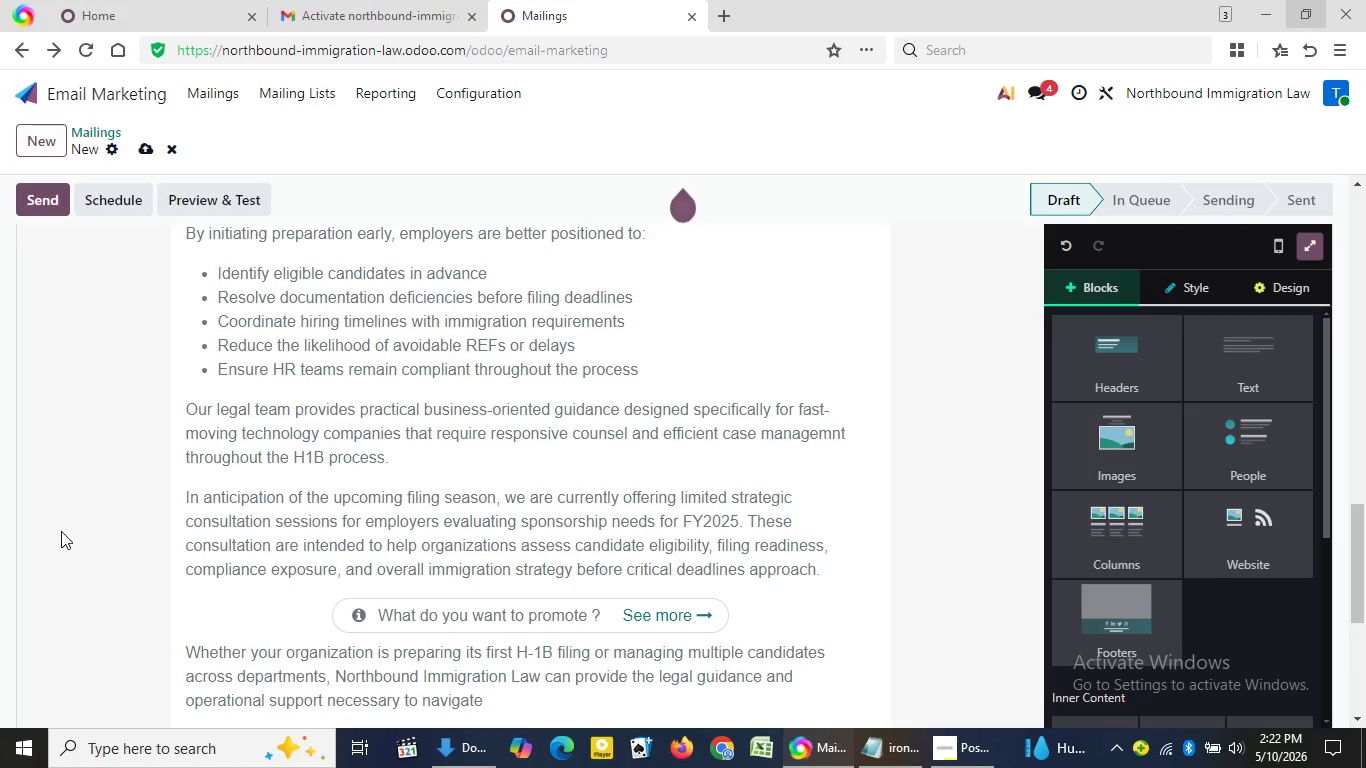 
triple_click([61, 531])
 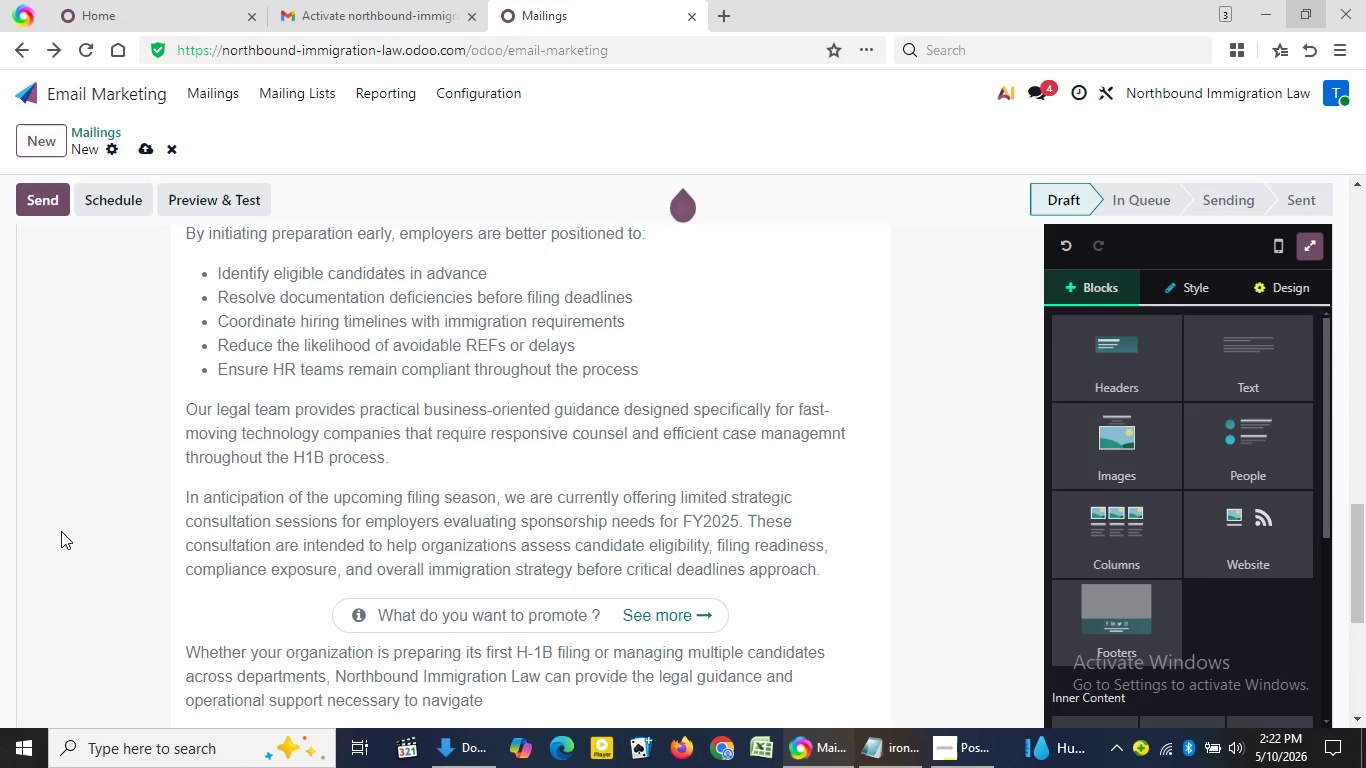 
triple_click([61, 531])
 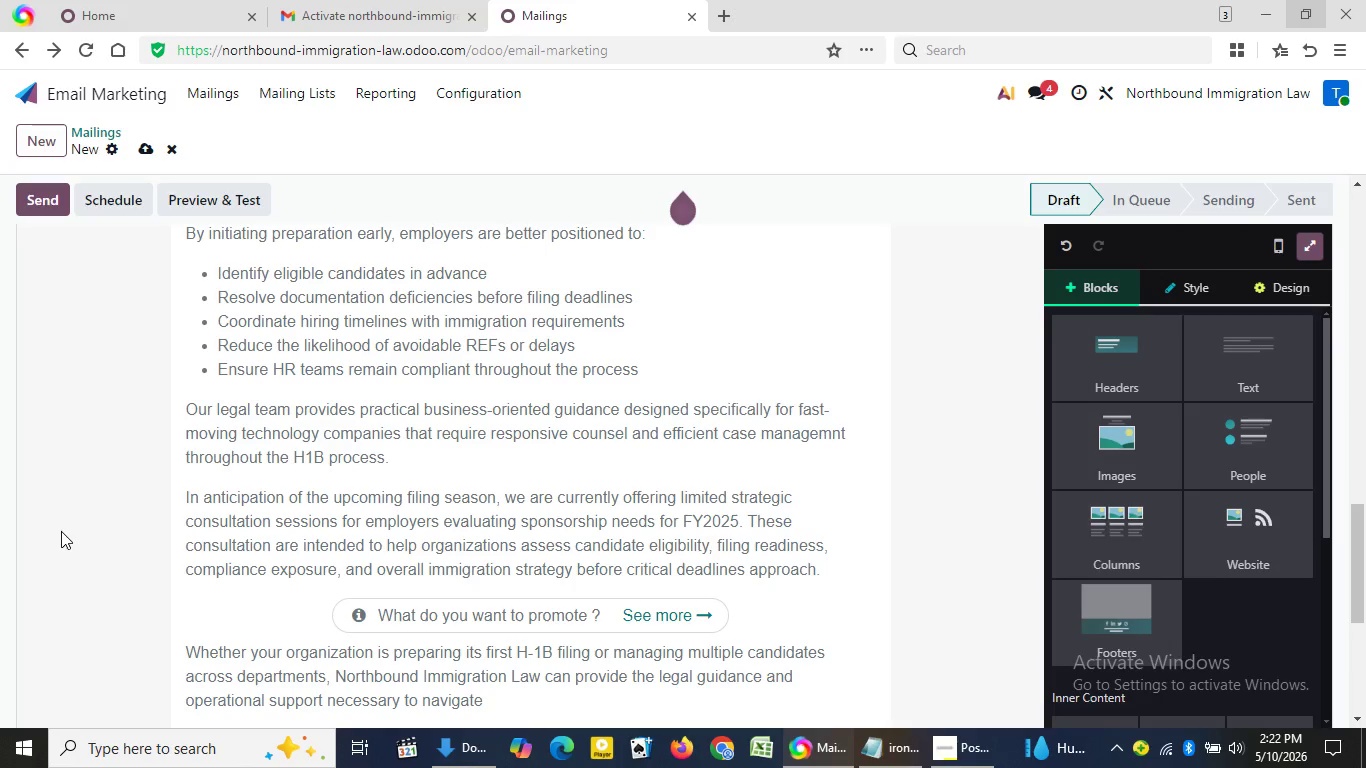 
triple_click([61, 531])
 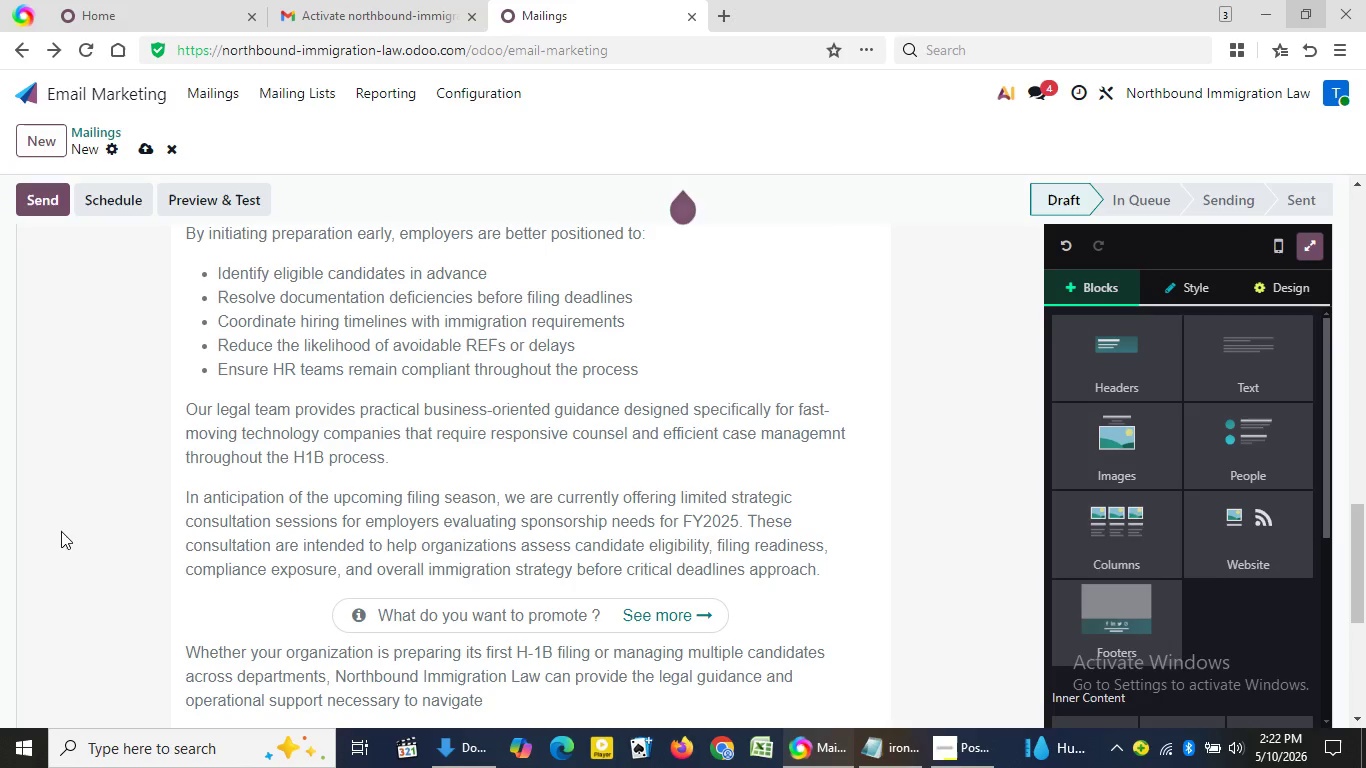 
triple_click([61, 531])
 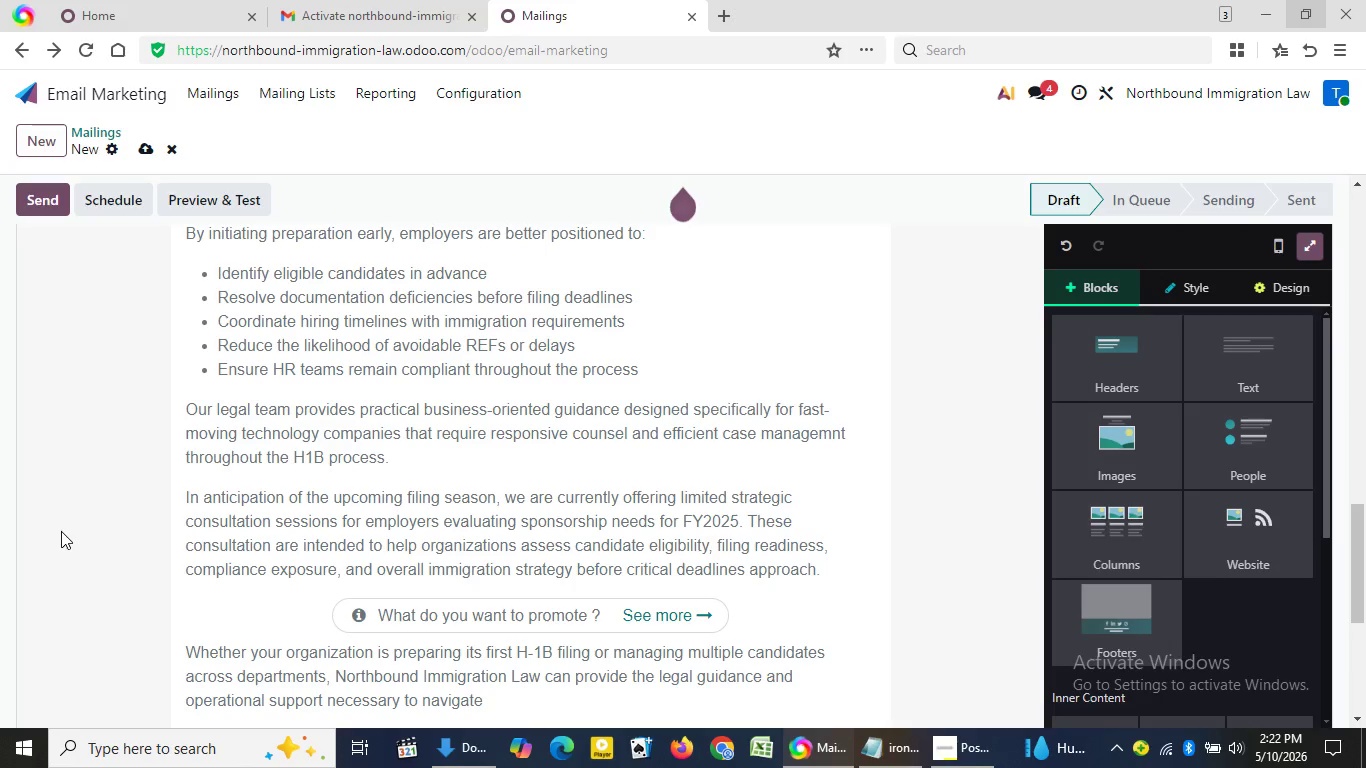 
triple_click([61, 531])
 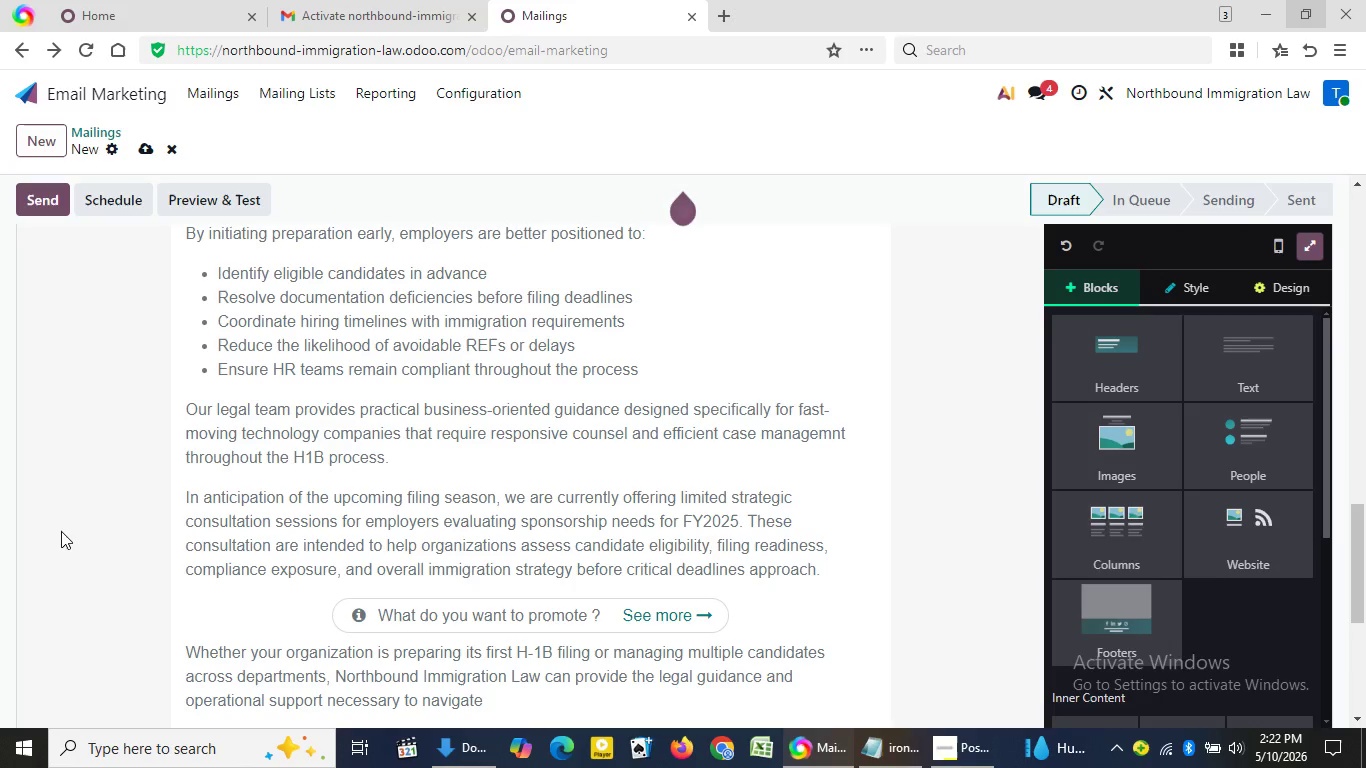 
triple_click([61, 531])
 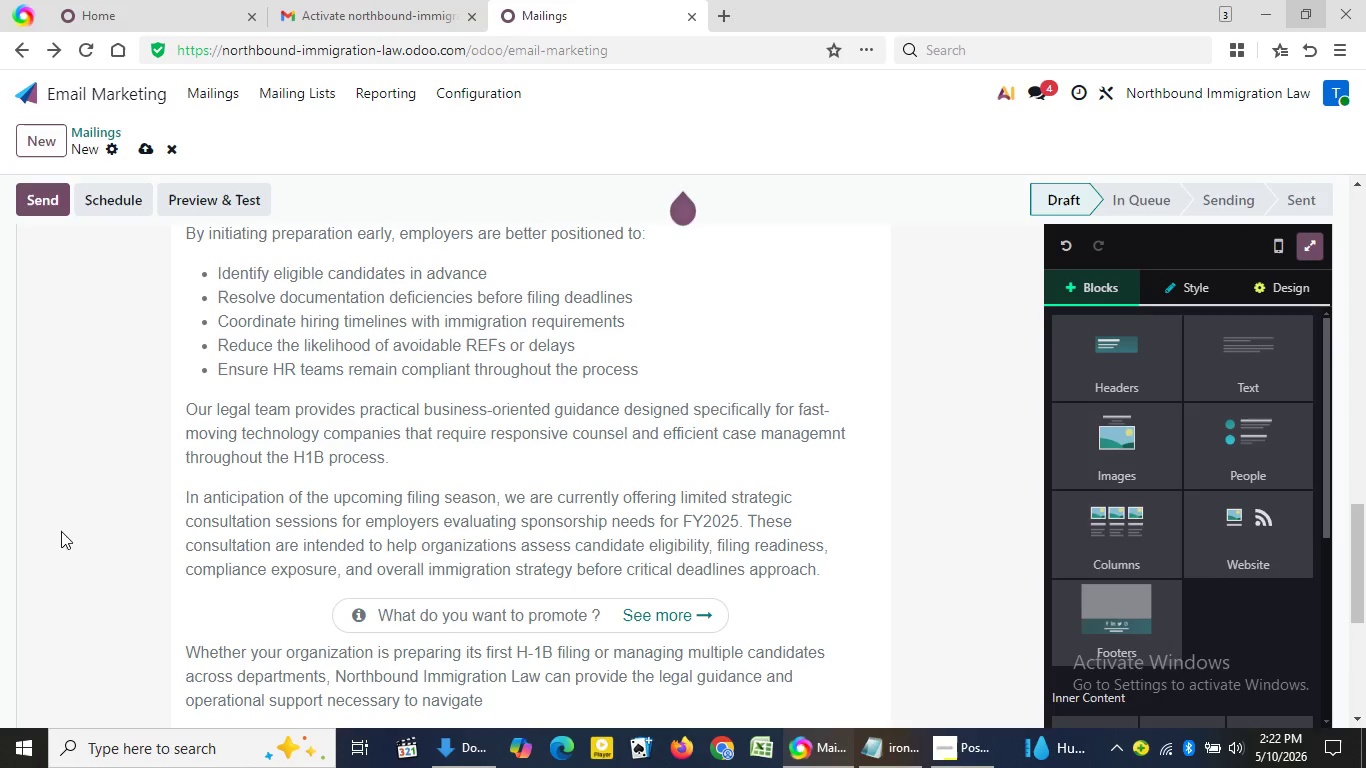 
triple_click([61, 531])
 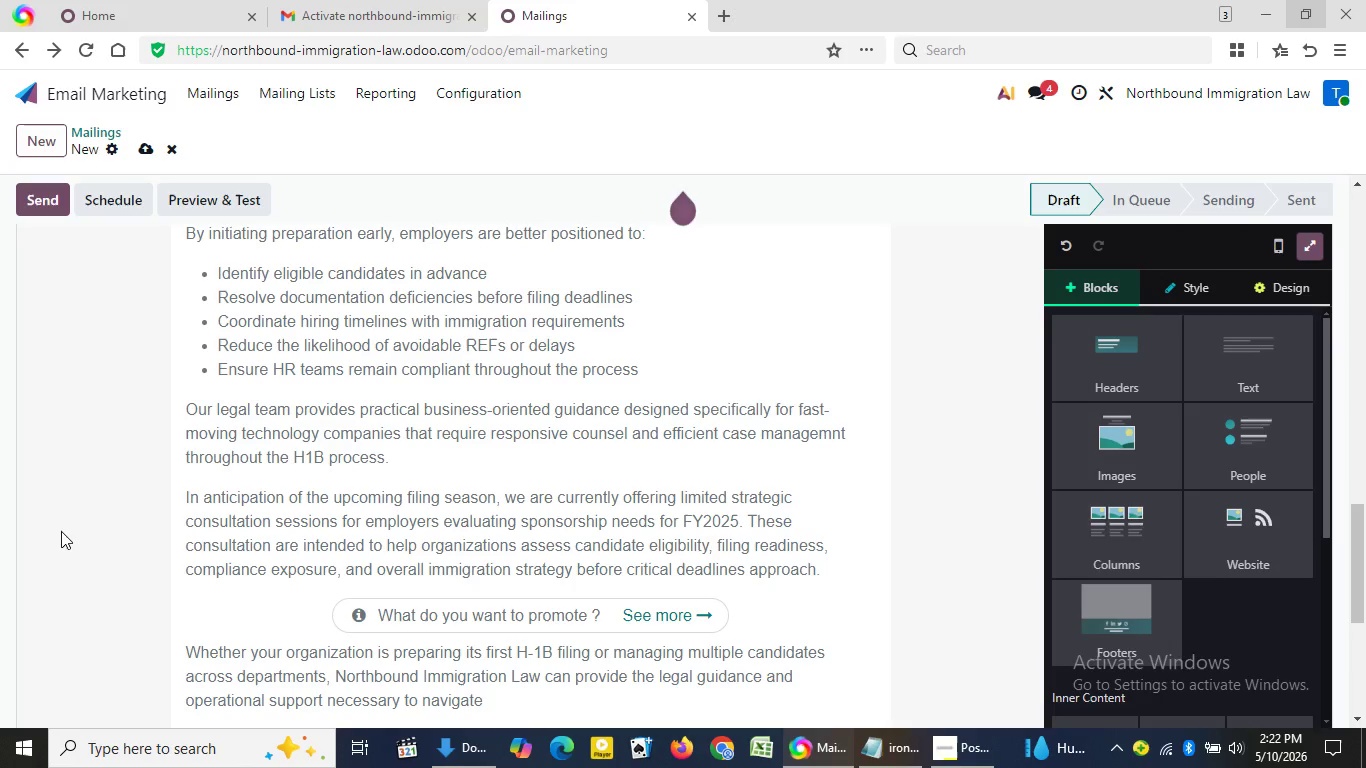 
triple_click([61, 531])
 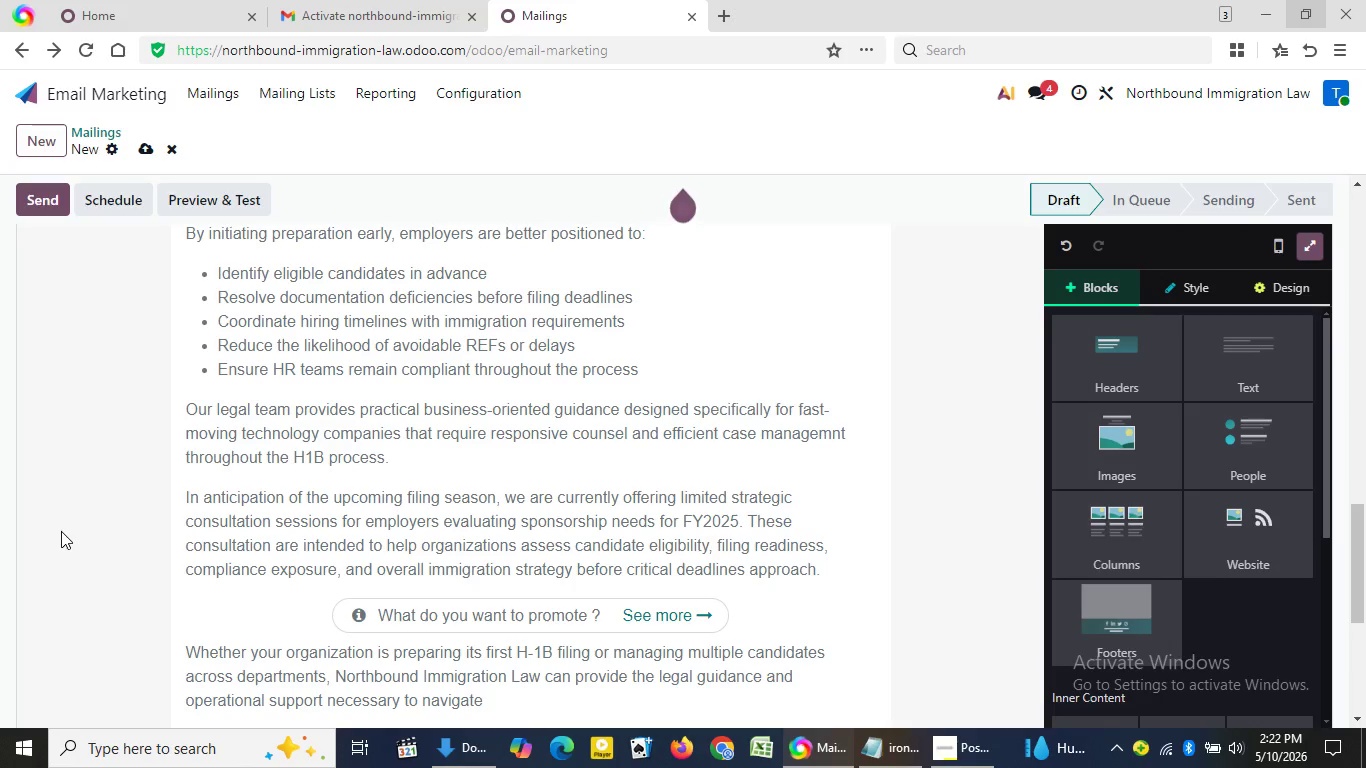 
triple_click([61, 531])
 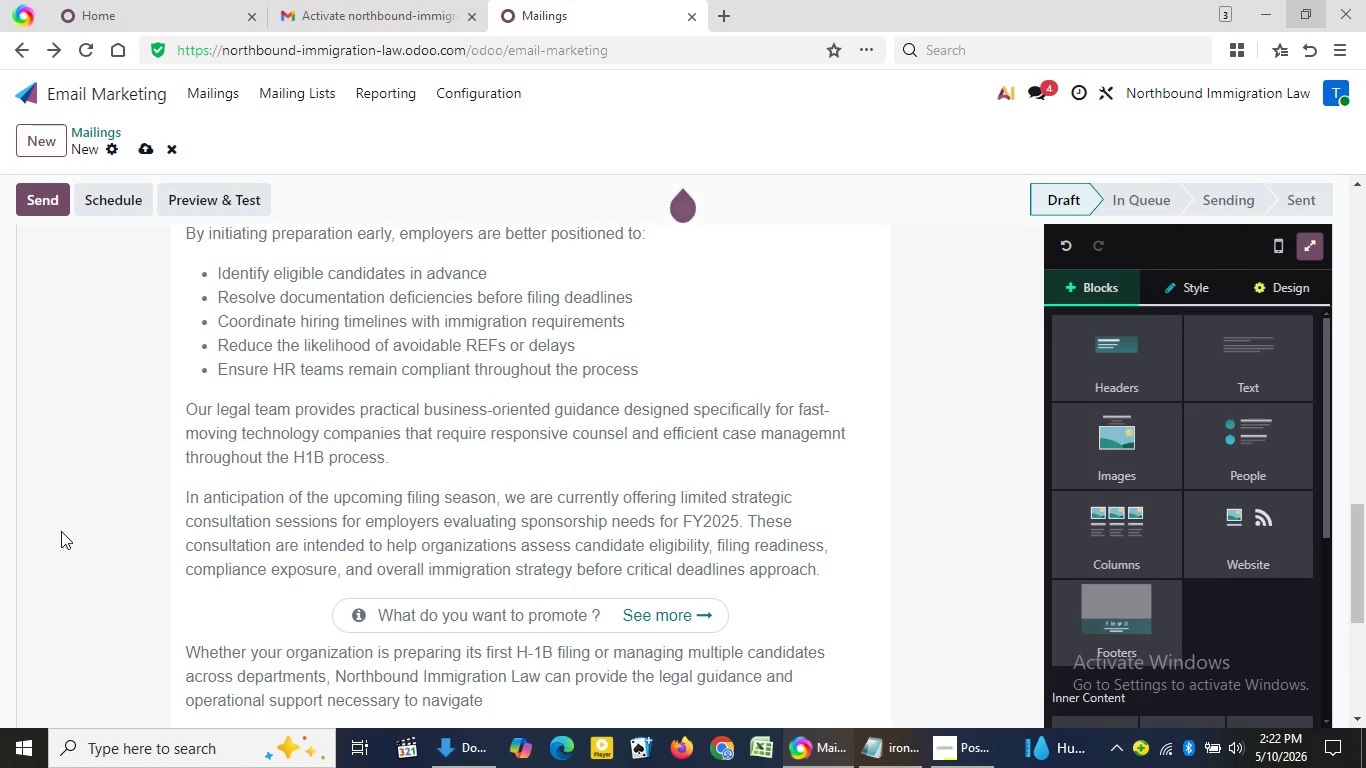 
triple_click([61, 531])
 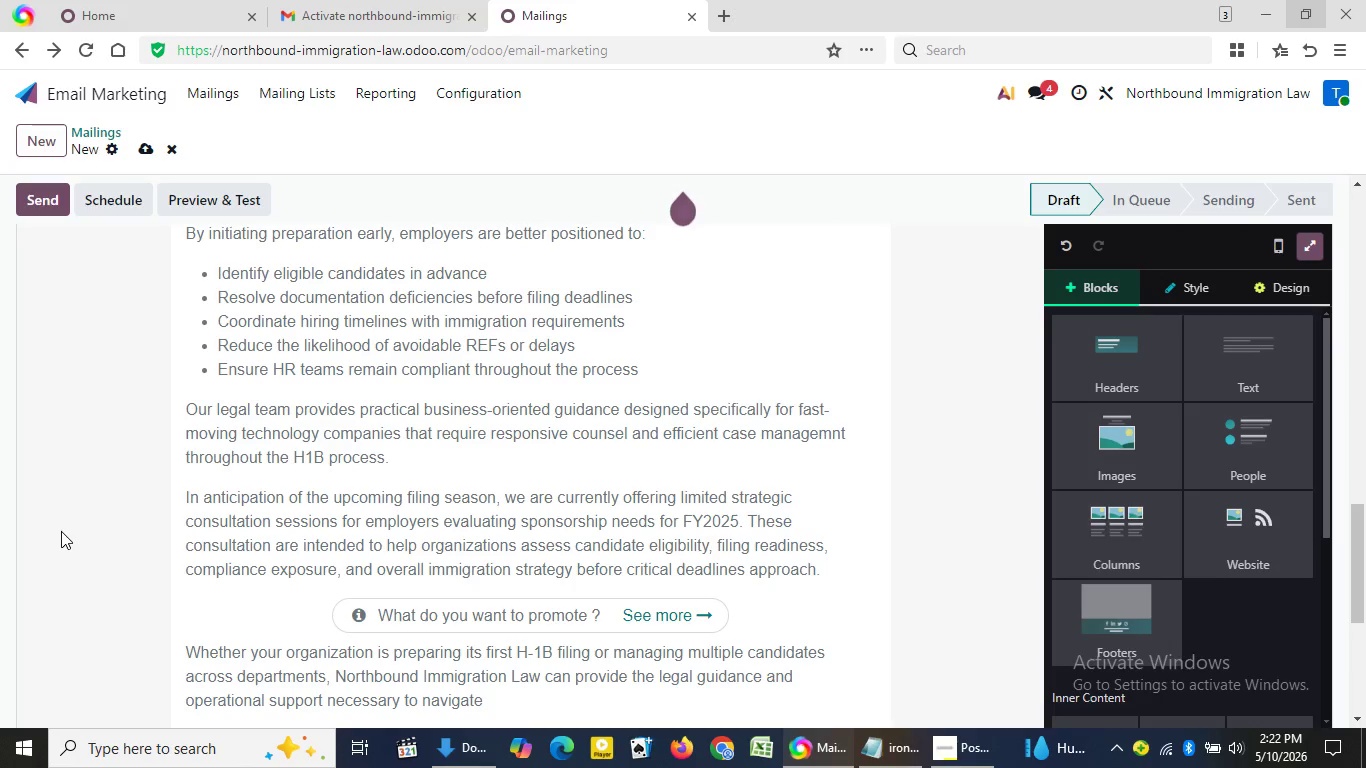 
triple_click([61, 531])
 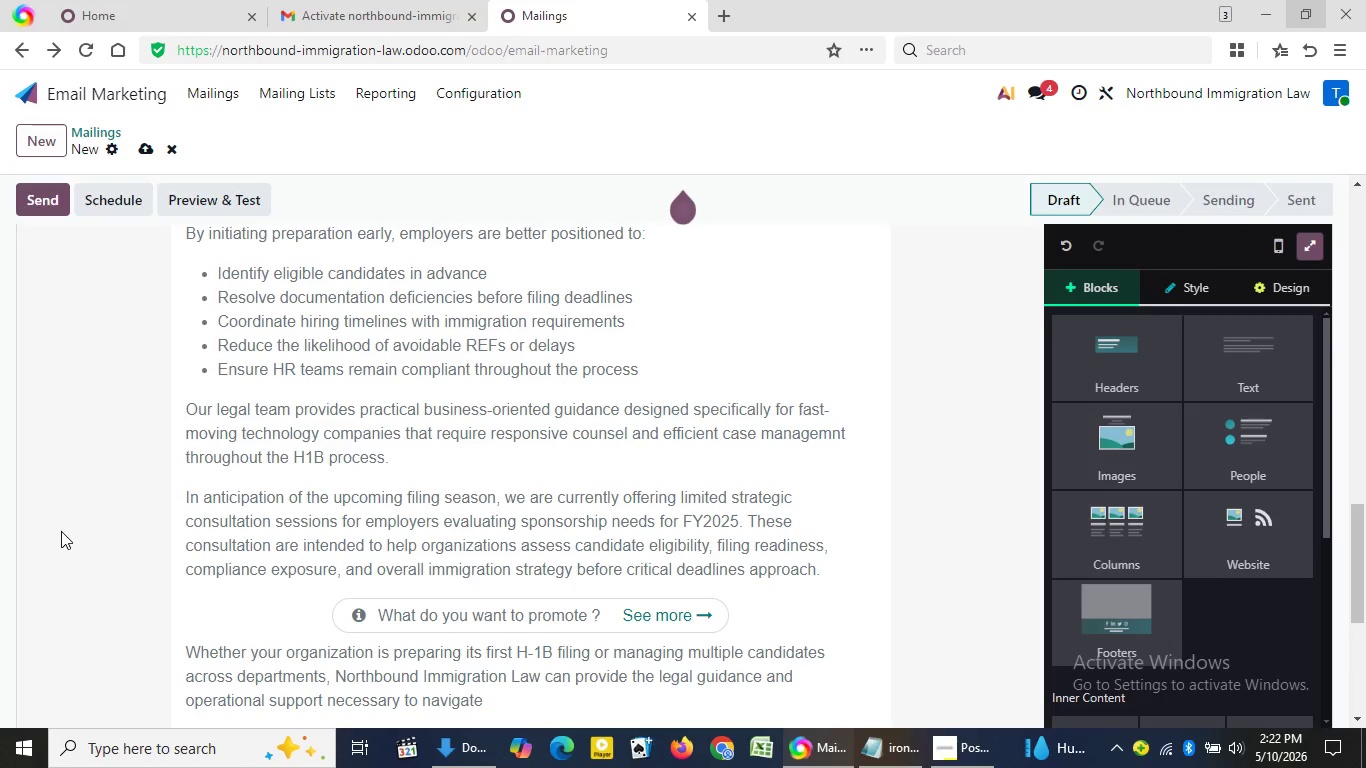 
triple_click([61, 531])
 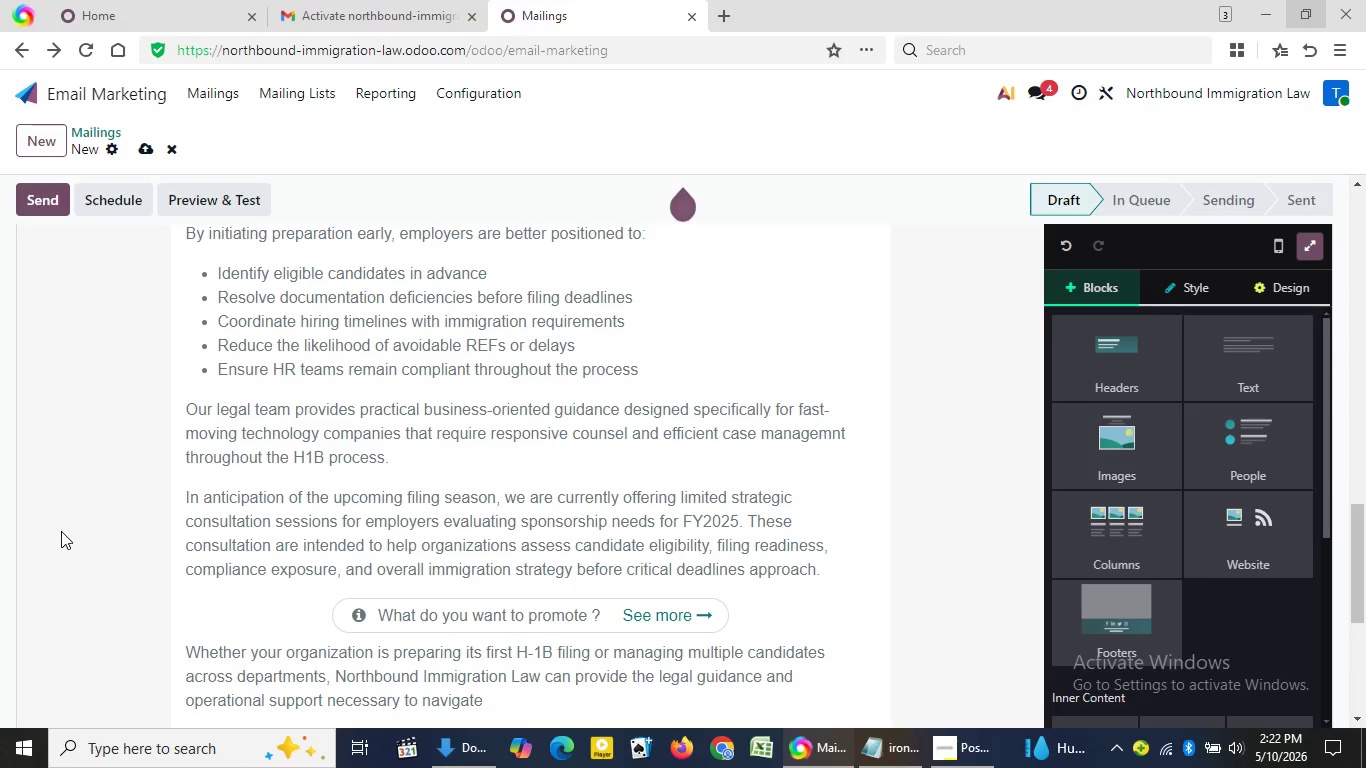 
triple_click([61, 531])
 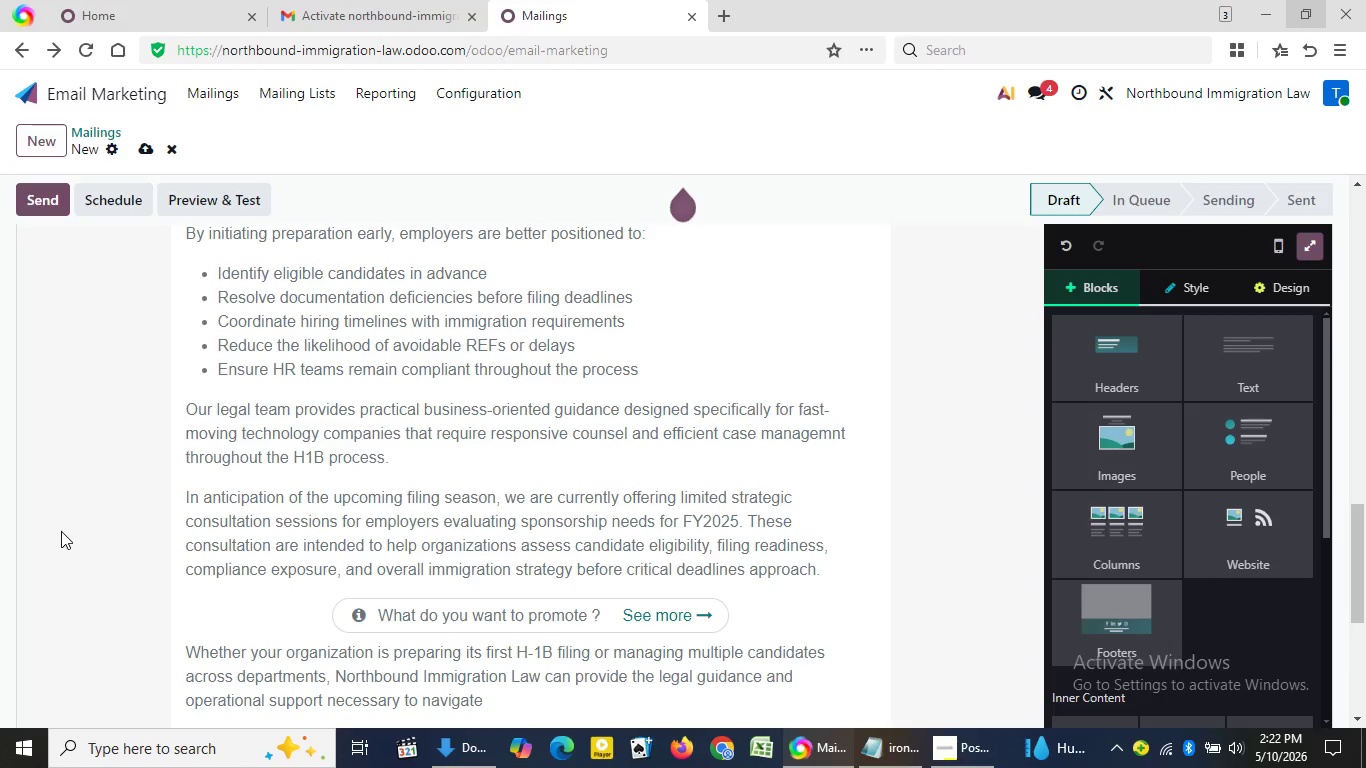 
triple_click([61, 531])
 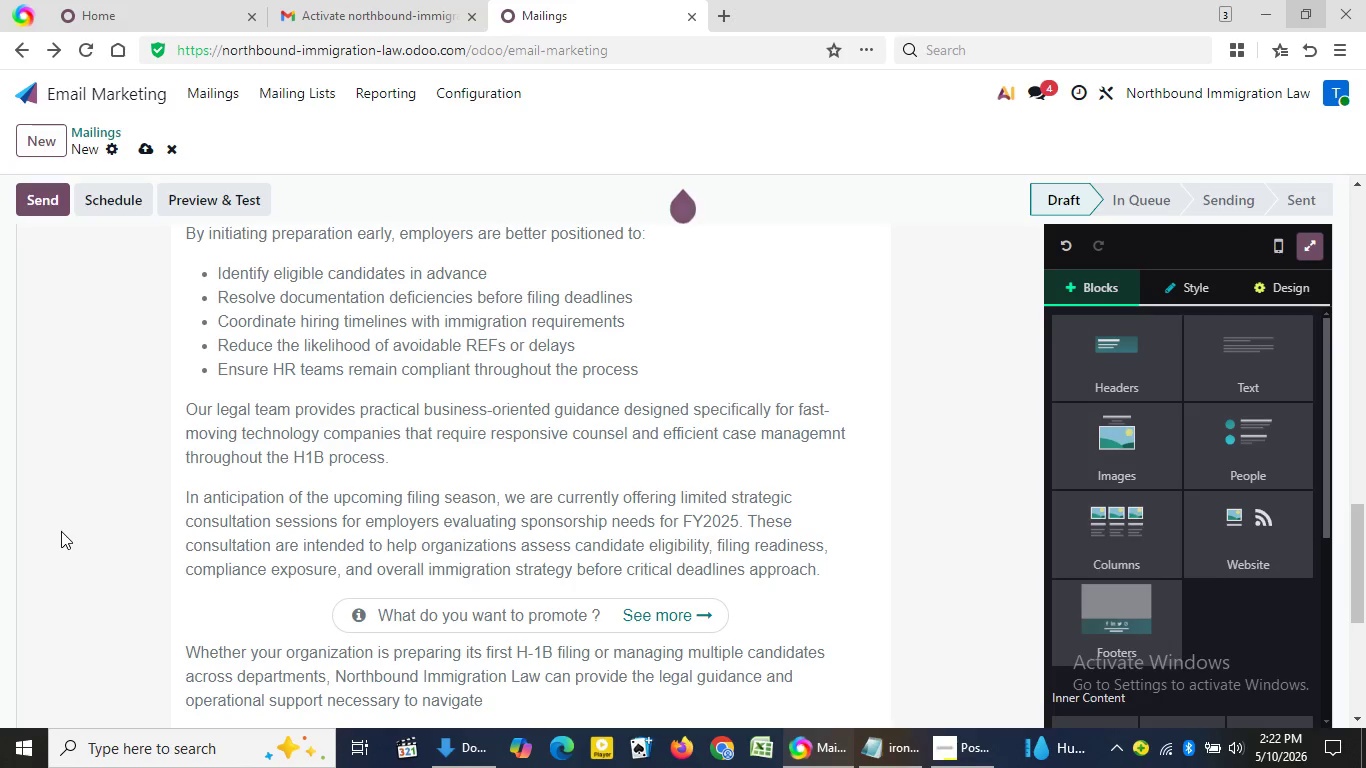 
triple_click([61, 531])
 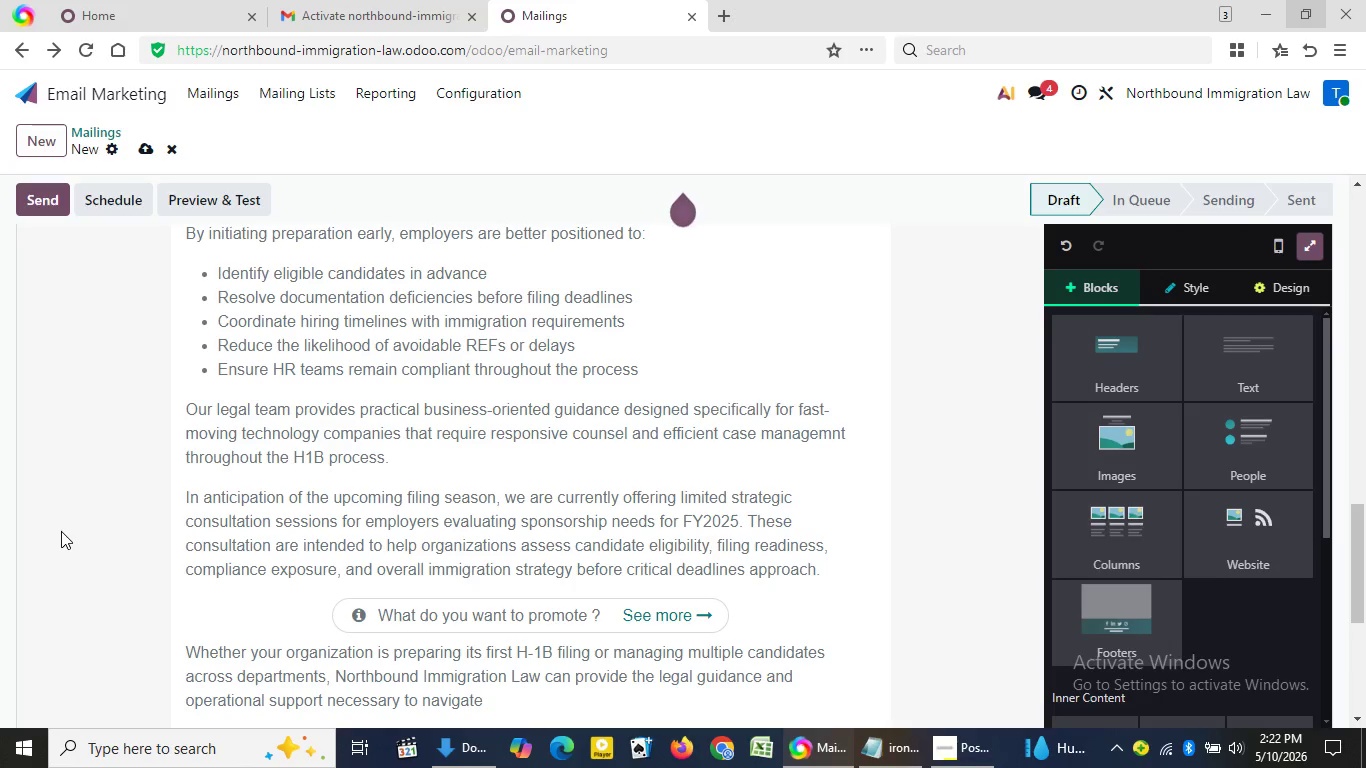 
triple_click([61, 531])
 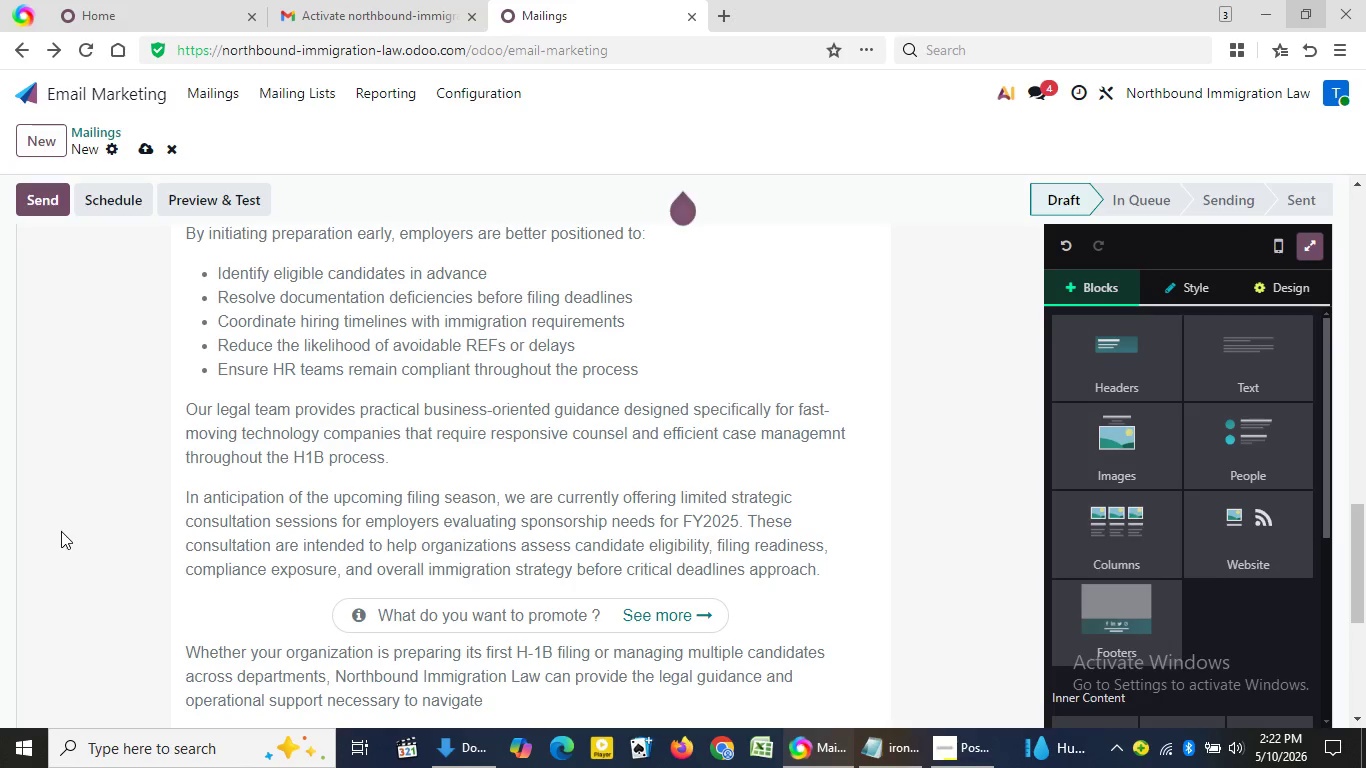 
triple_click([61, 531])
 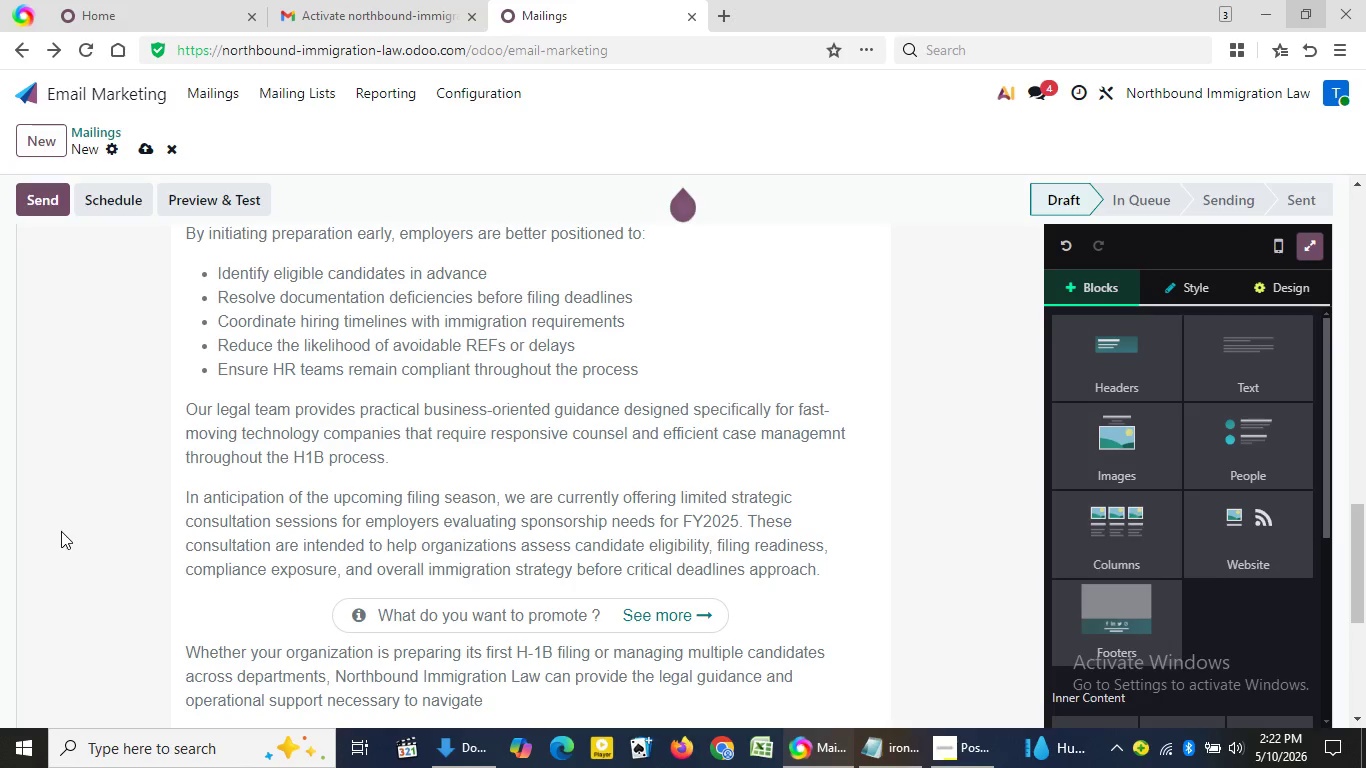 
triple_click([61, 531])
 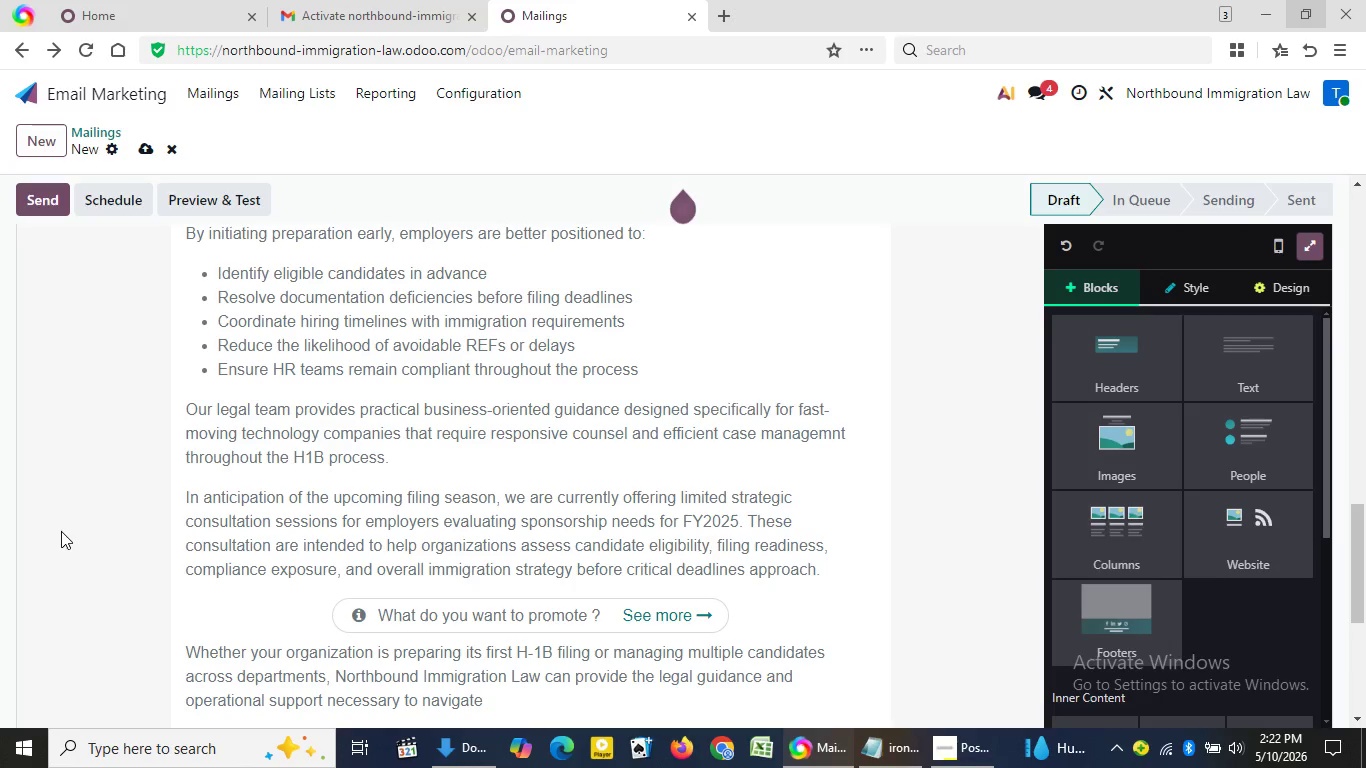 
triple_click([61, 531])
 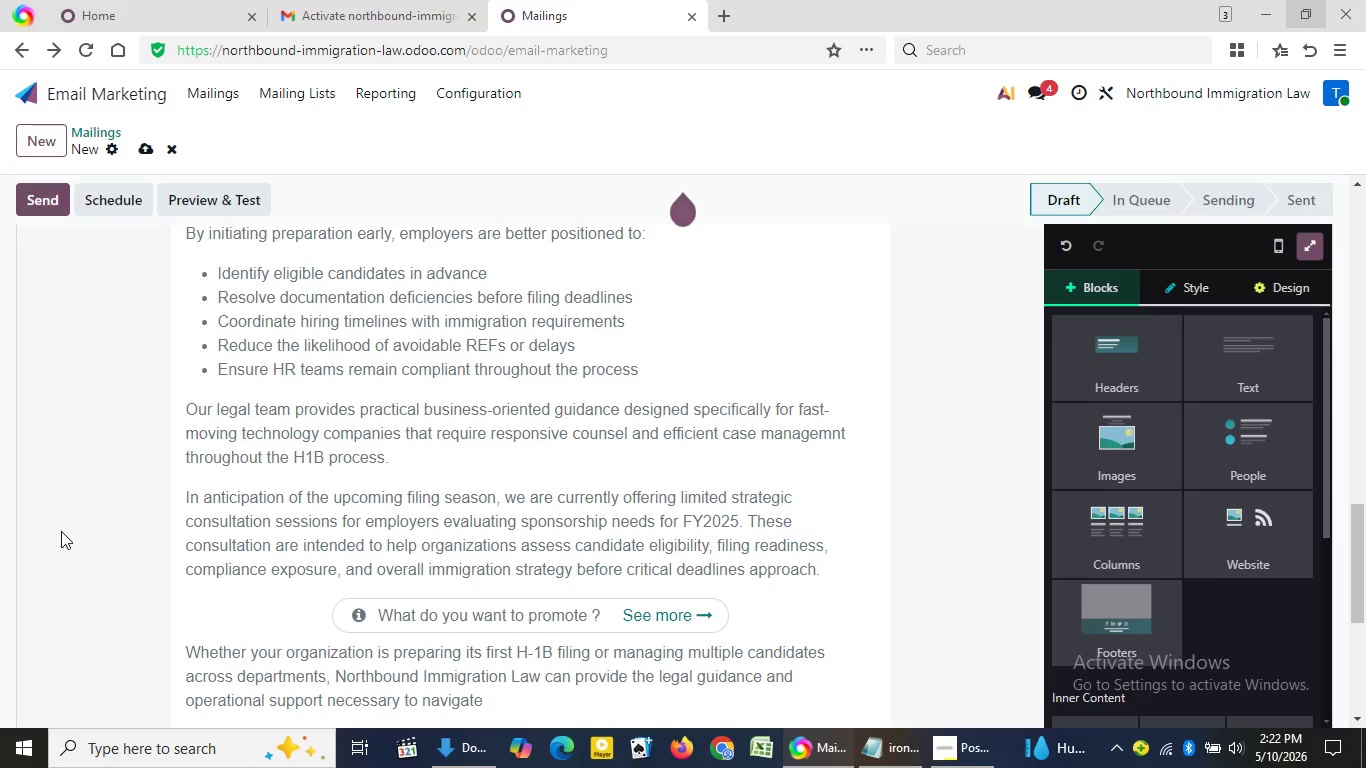 
triple_click([61, 531])
 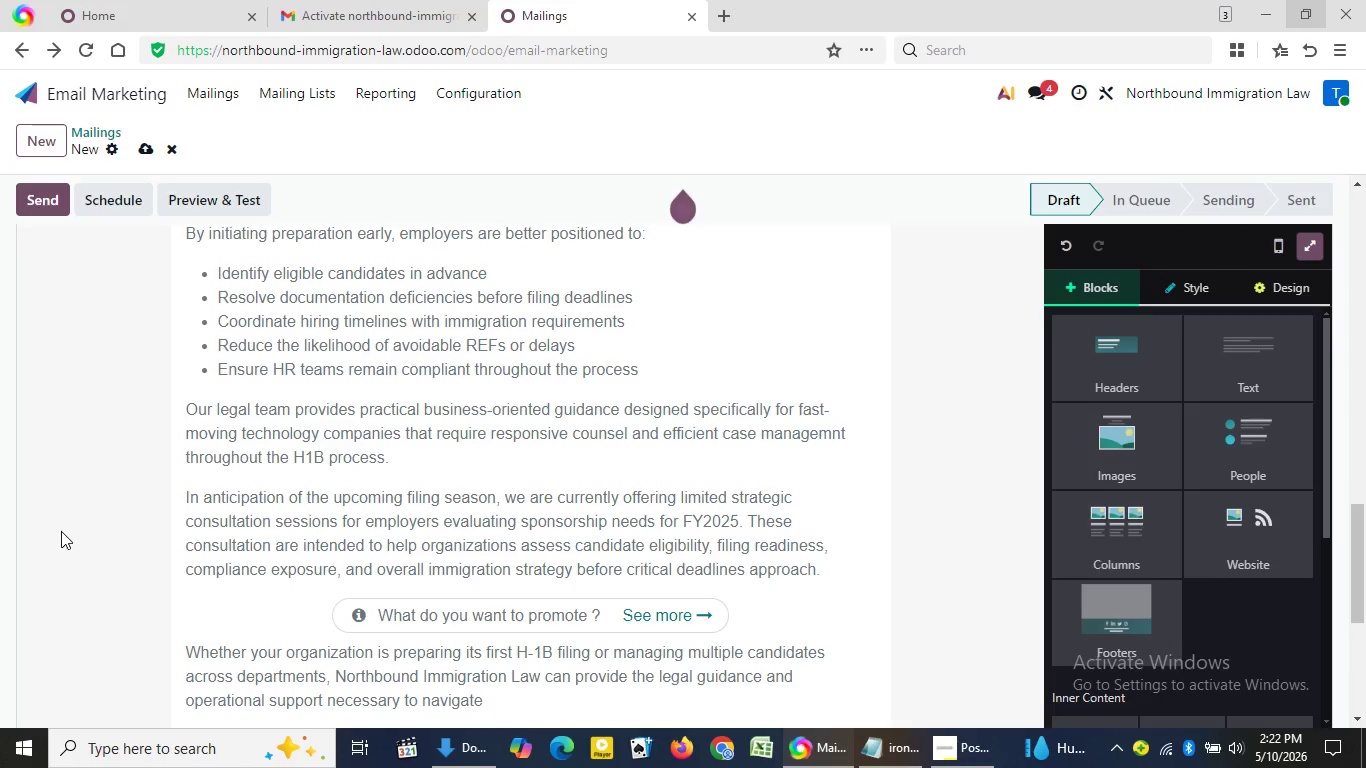 
triple_click([61, 531])
 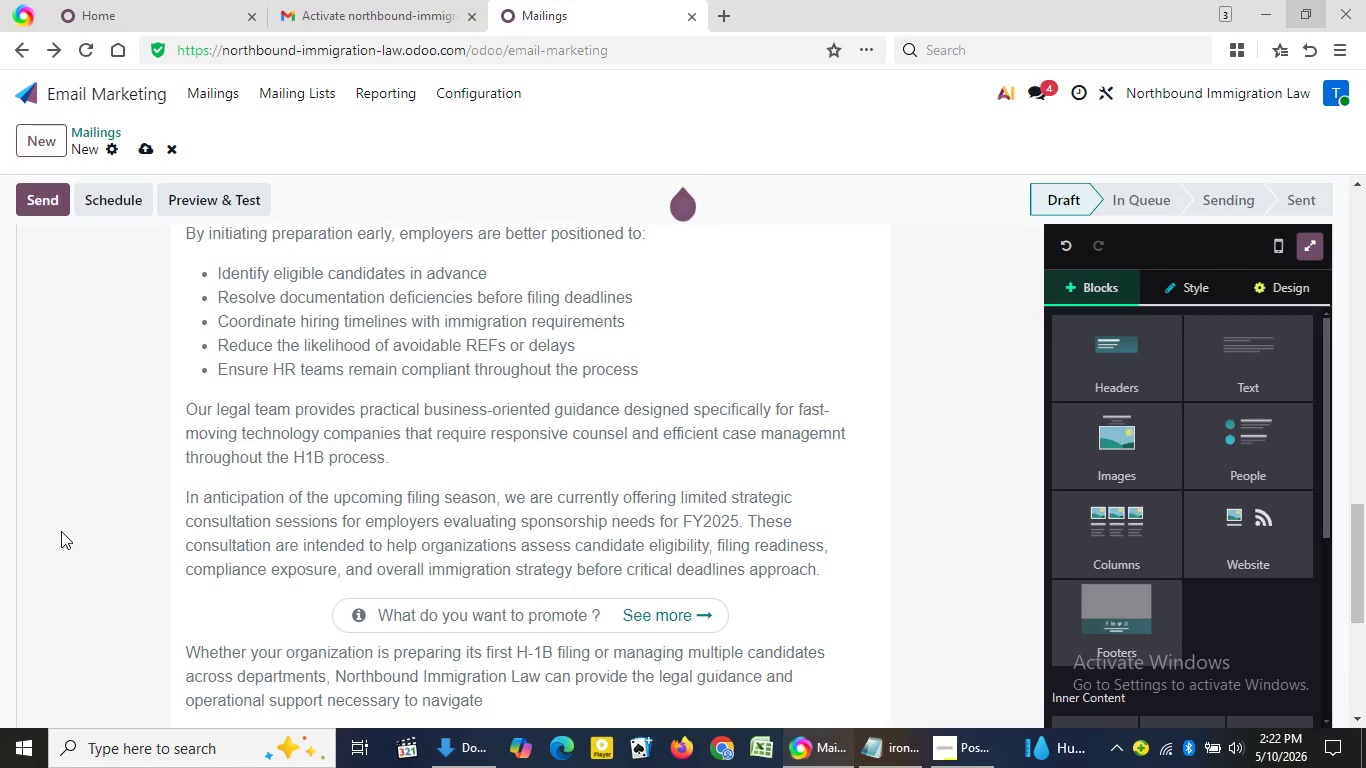 
triple_click([61, 531])
 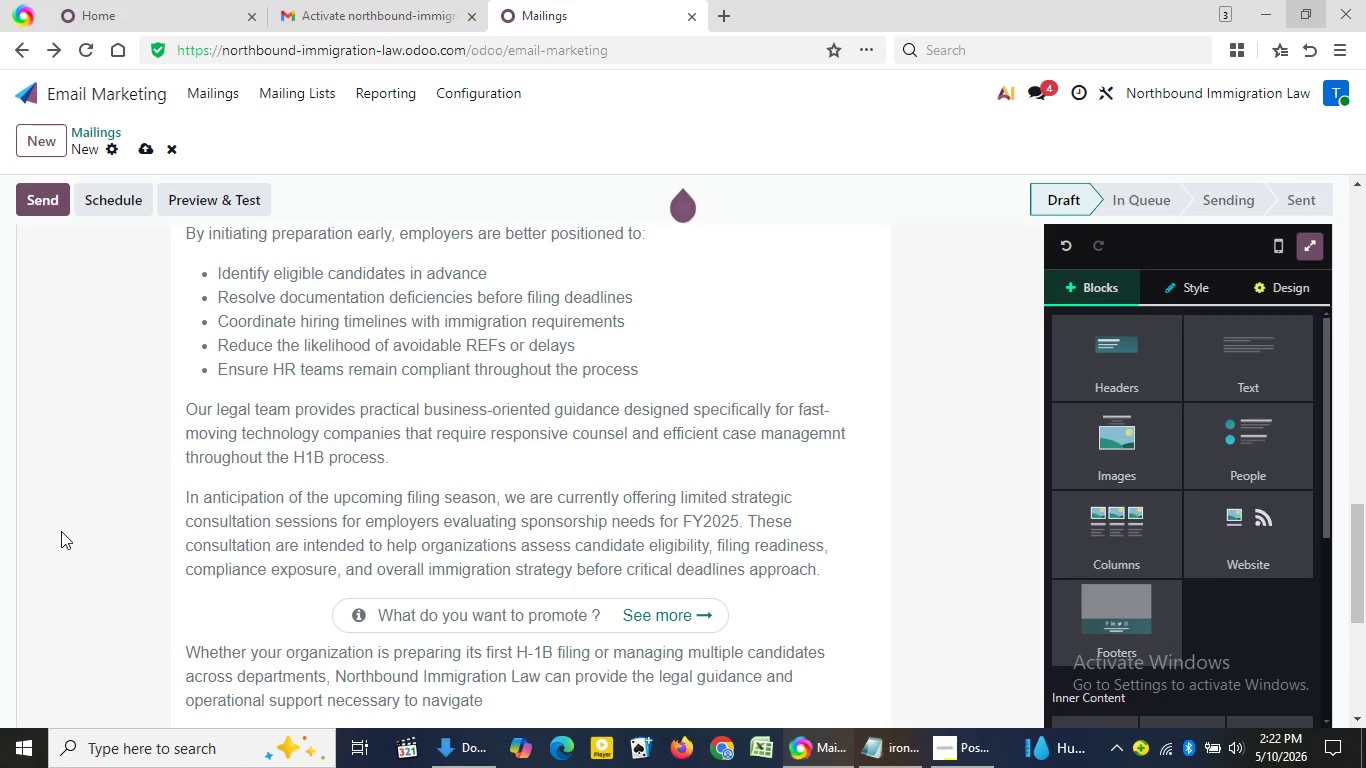 
triple_click([61, 531])
 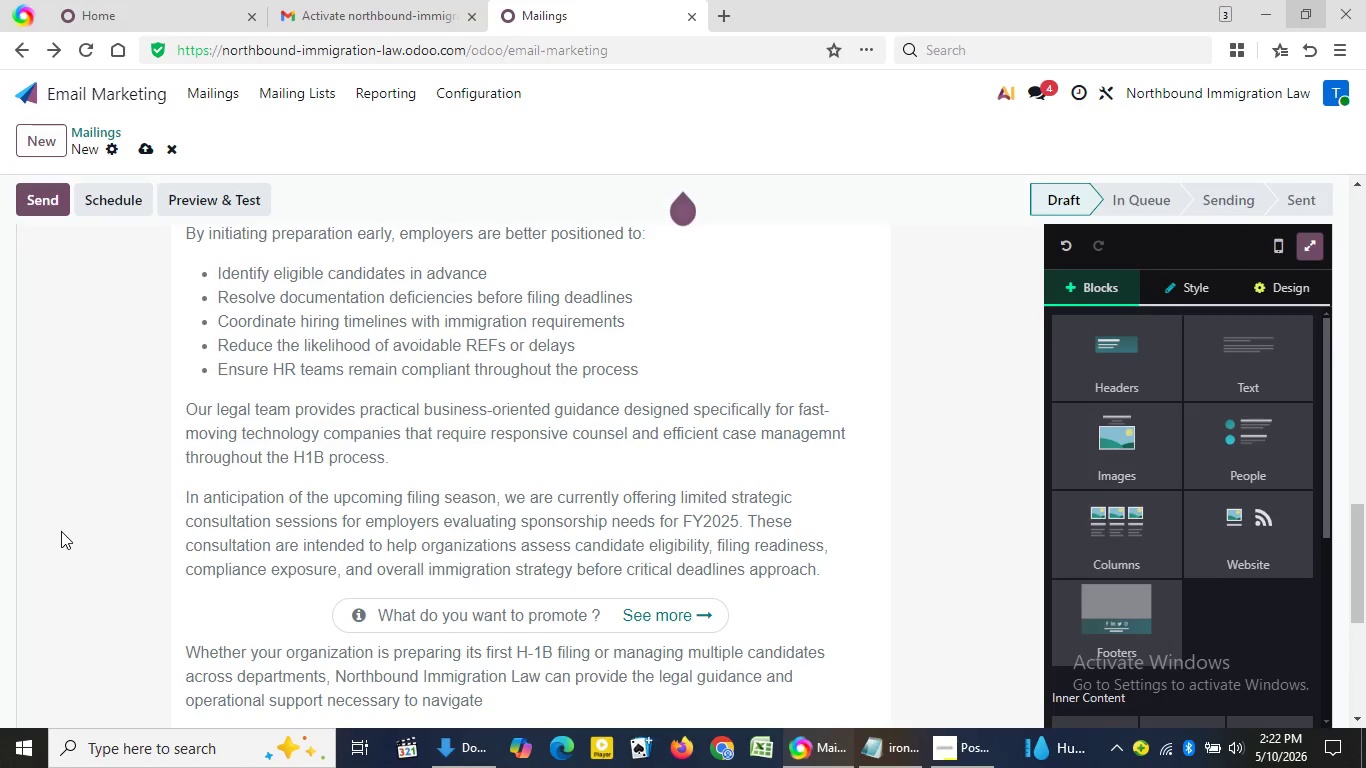 
double_click([61, 531])
 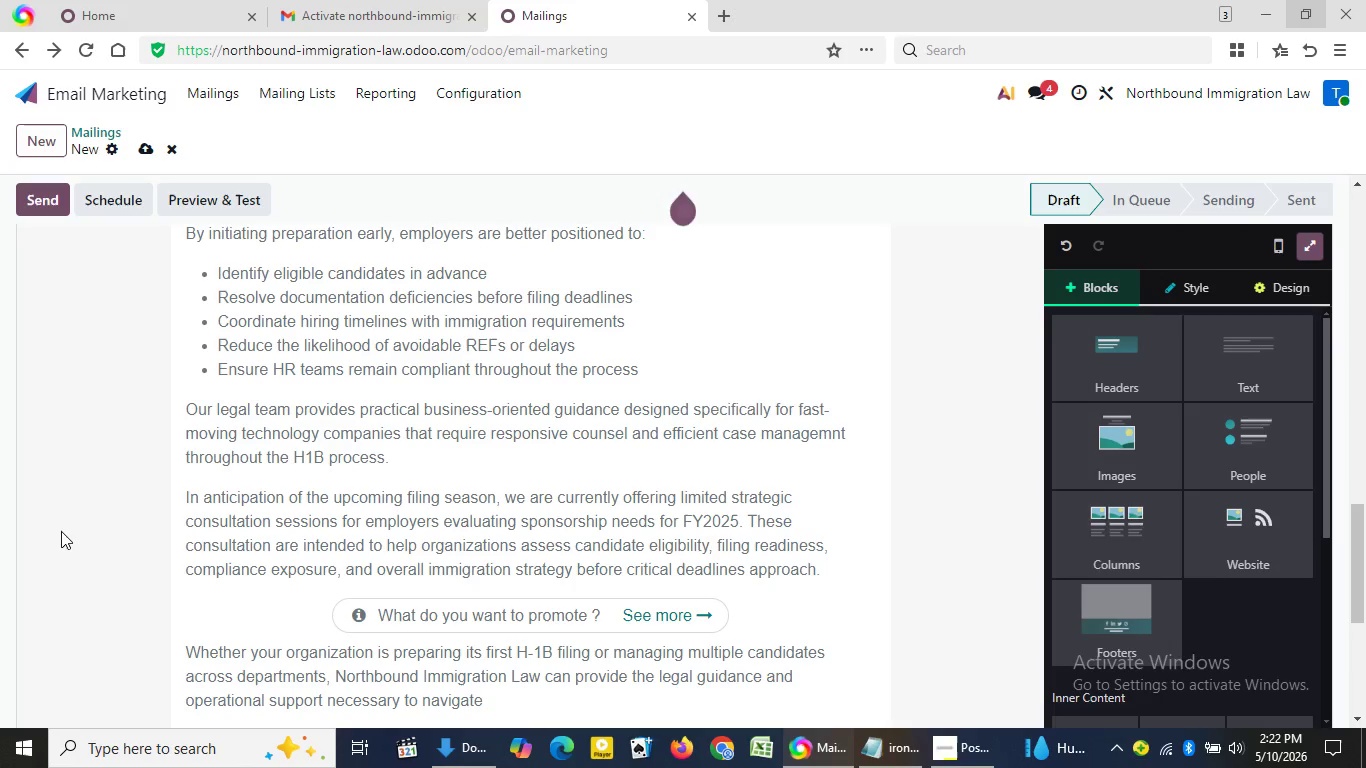 
triple_click([61, 531])
 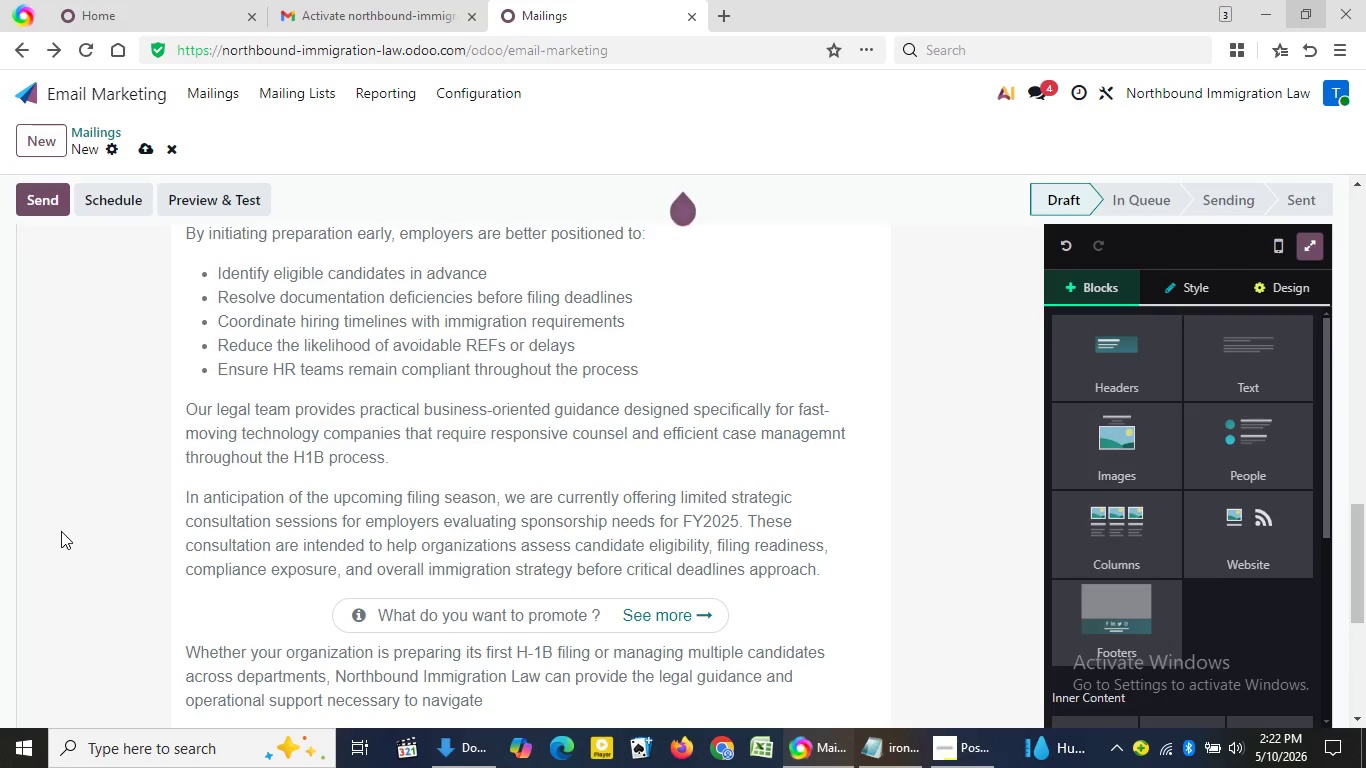 
triple_click([61, 531])
 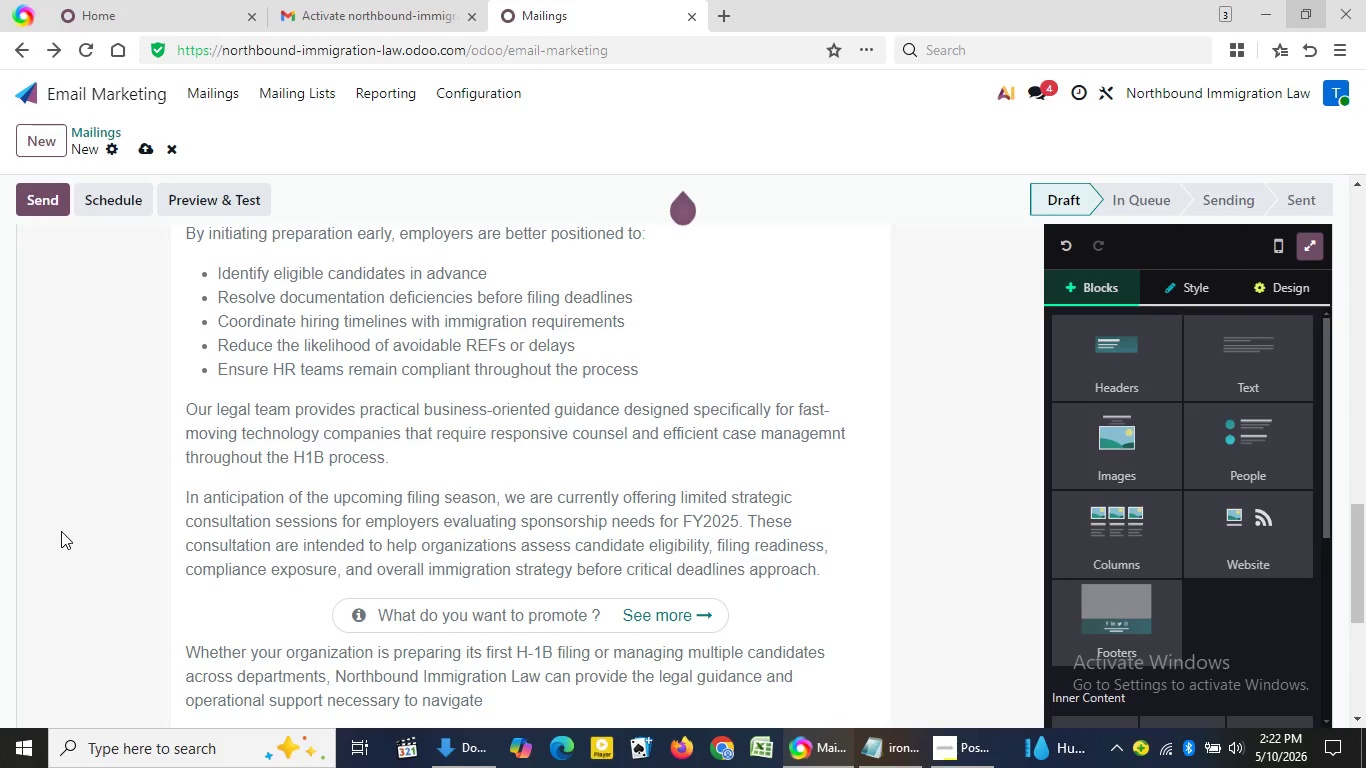 
triple_click([61, 531])
 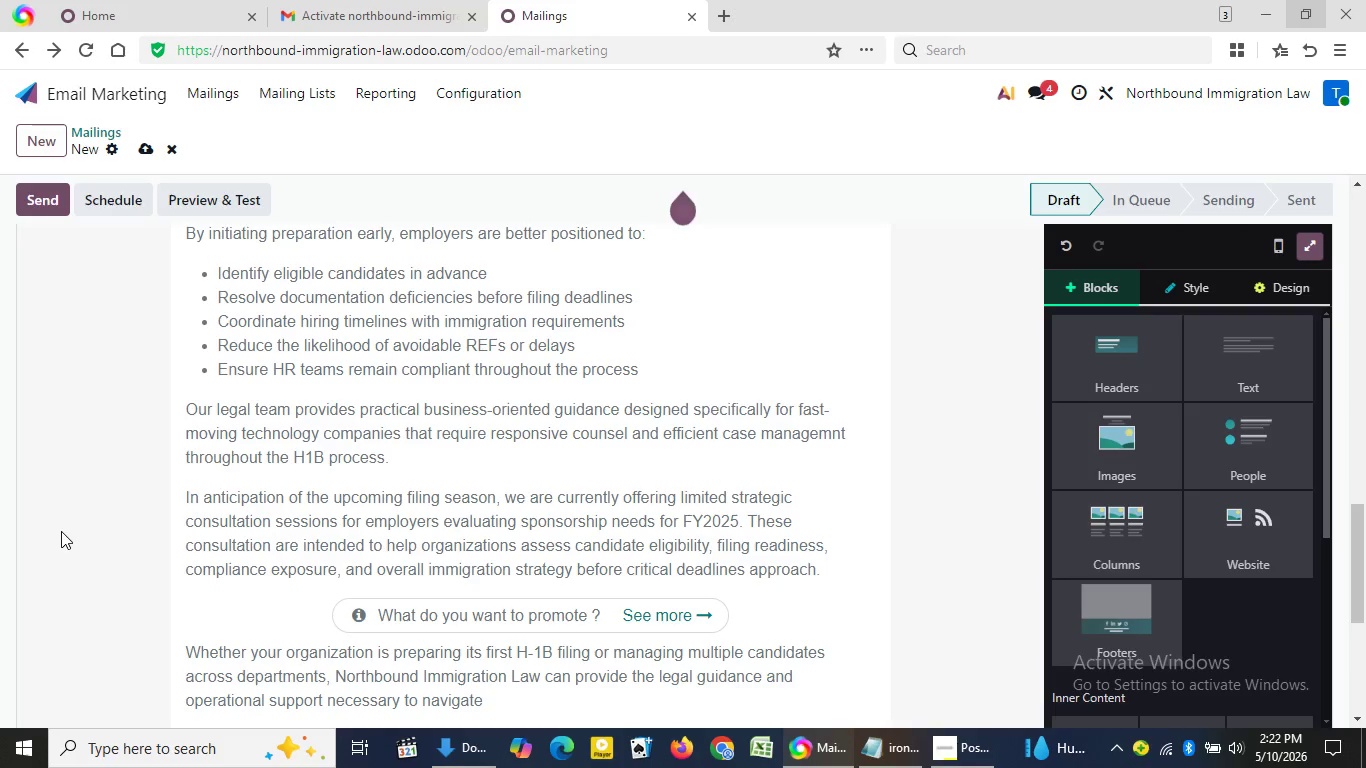 
triple_click([61, 531])
 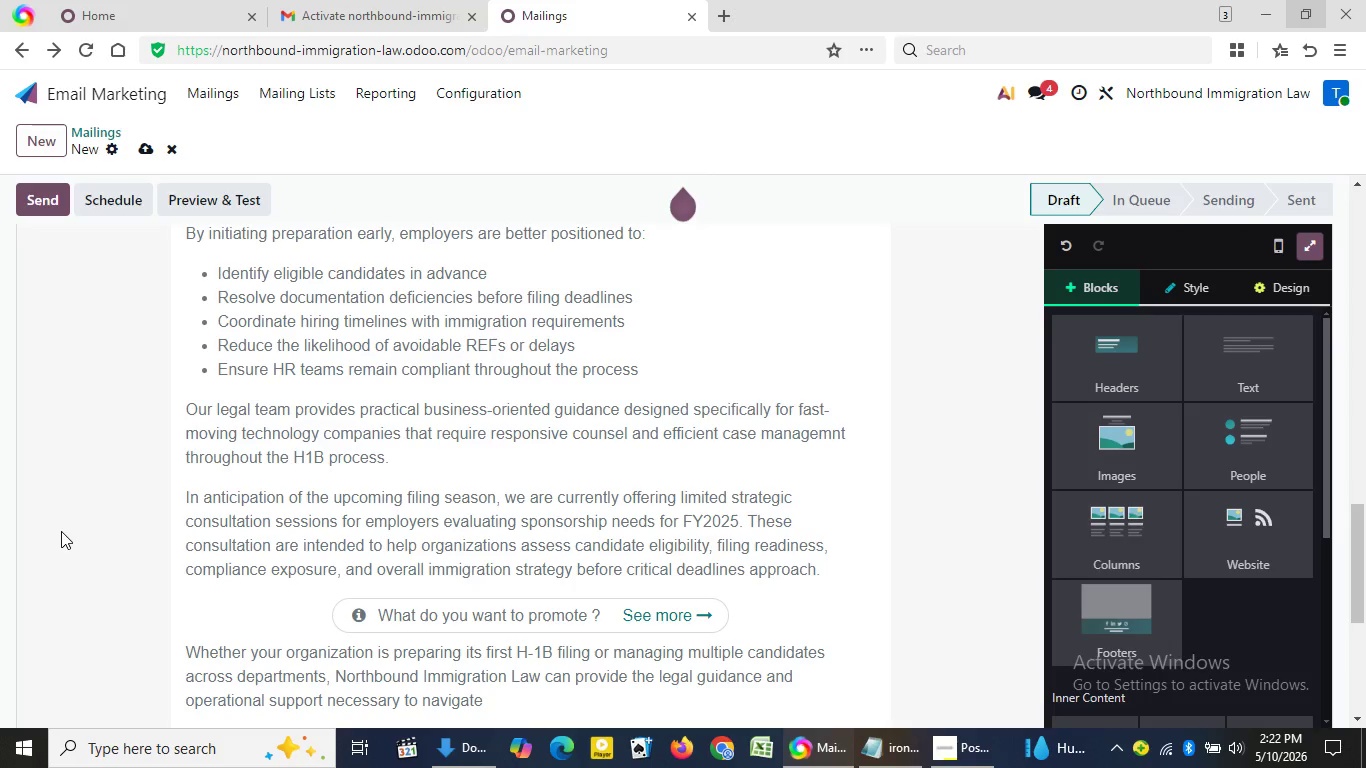 
triple_click([61, 531])
 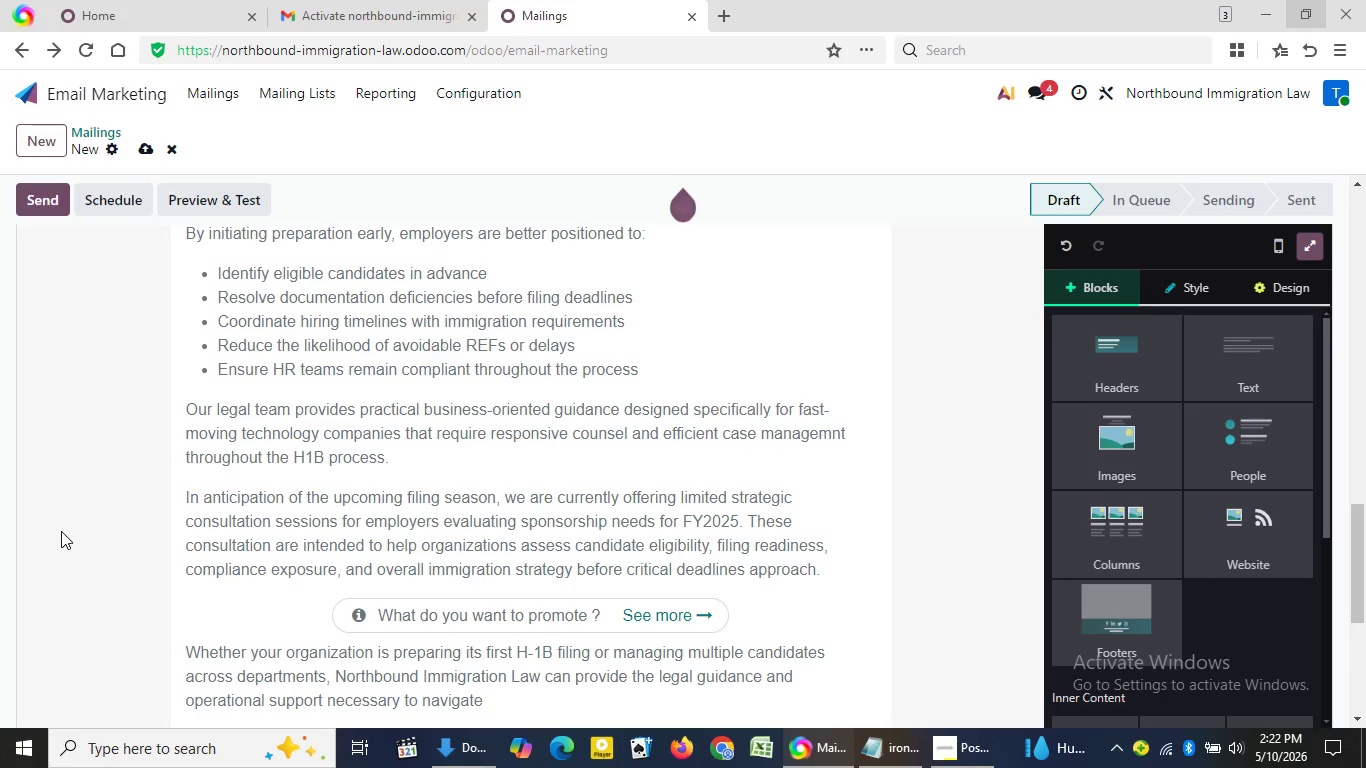 
triple_click([61, 531])
 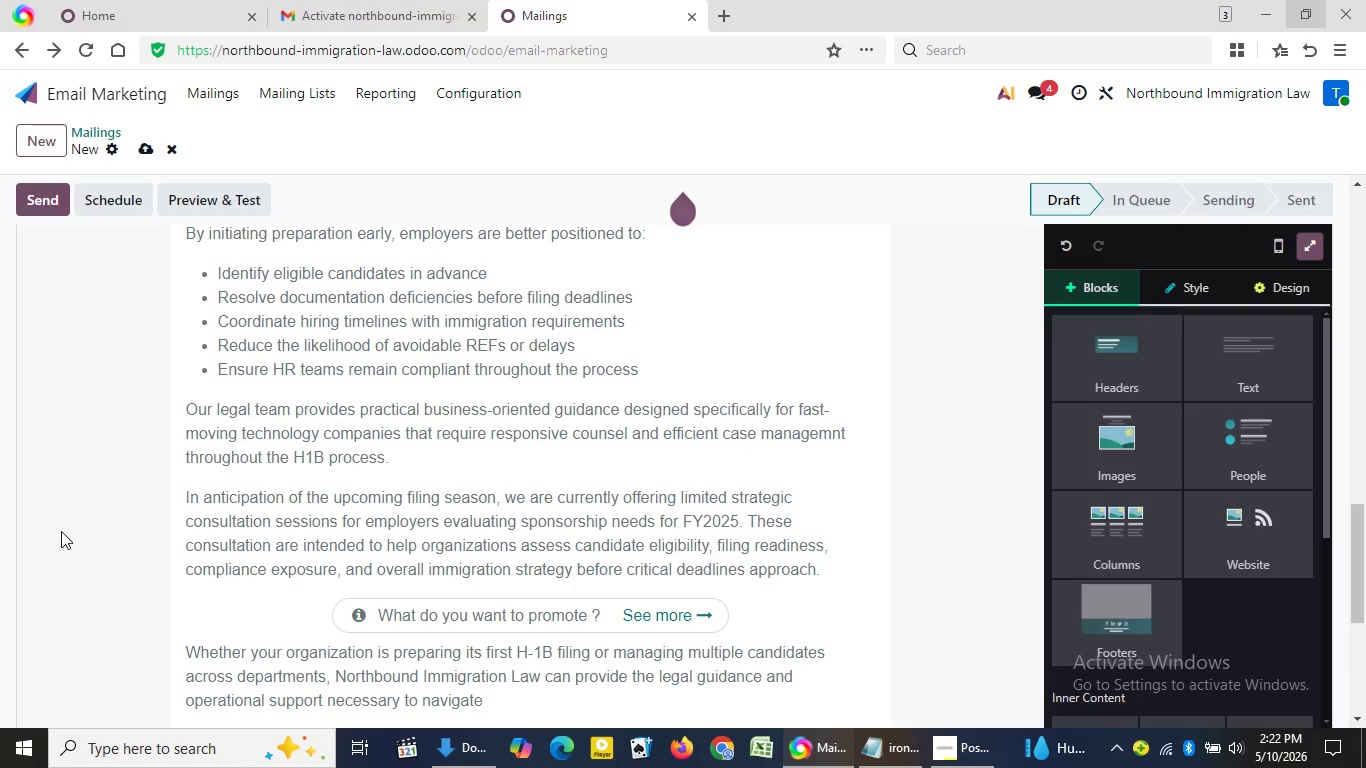 
triple_click([61, 531])
 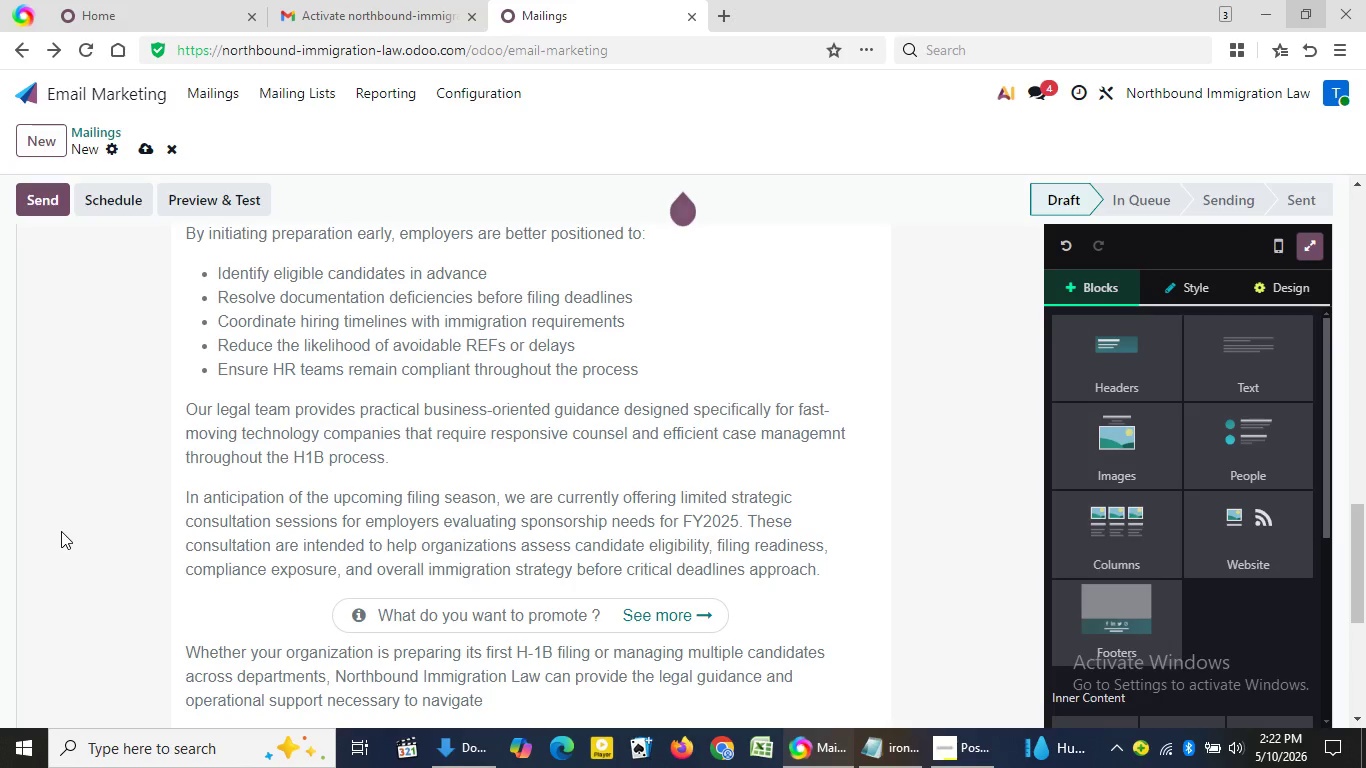 
triple_click([61, 531])
 